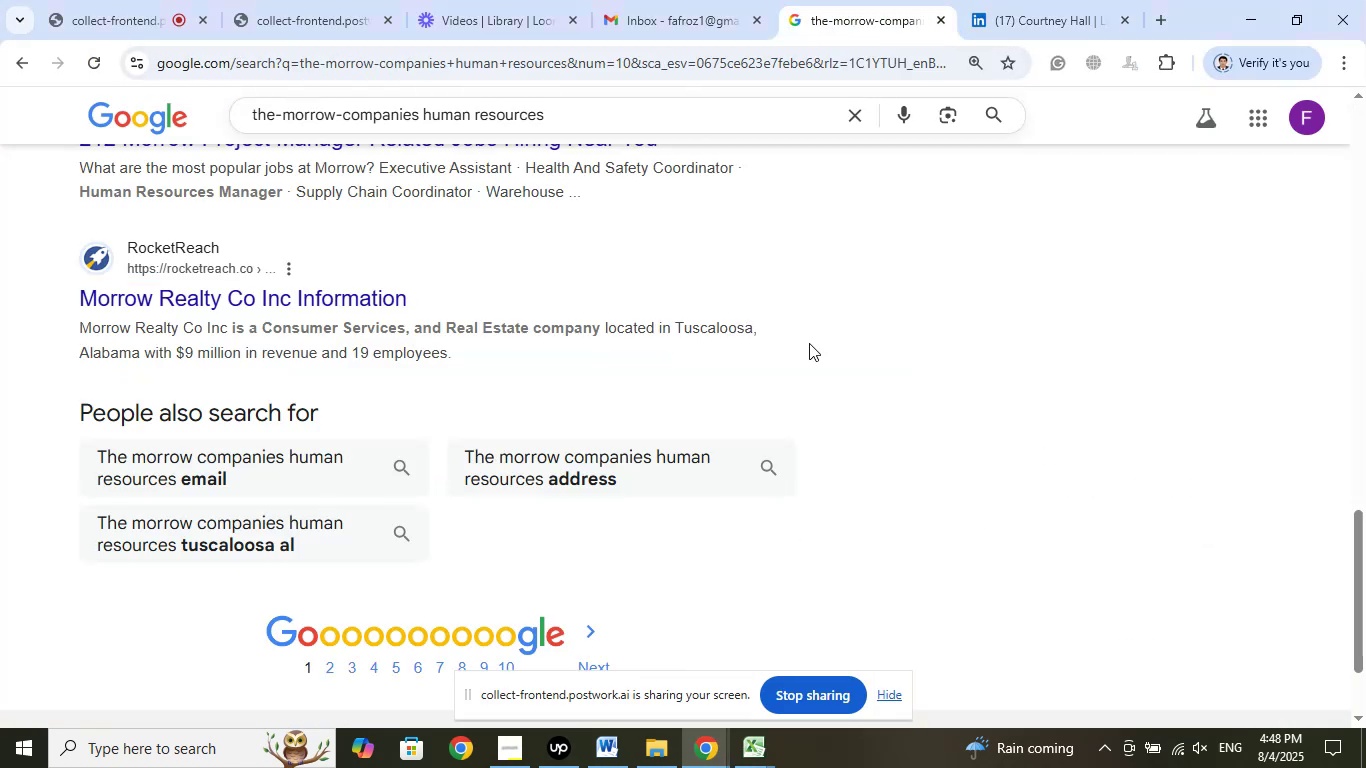 
scroll: coordinate [954, 361], scroll_direction: up, amount: 9.0
 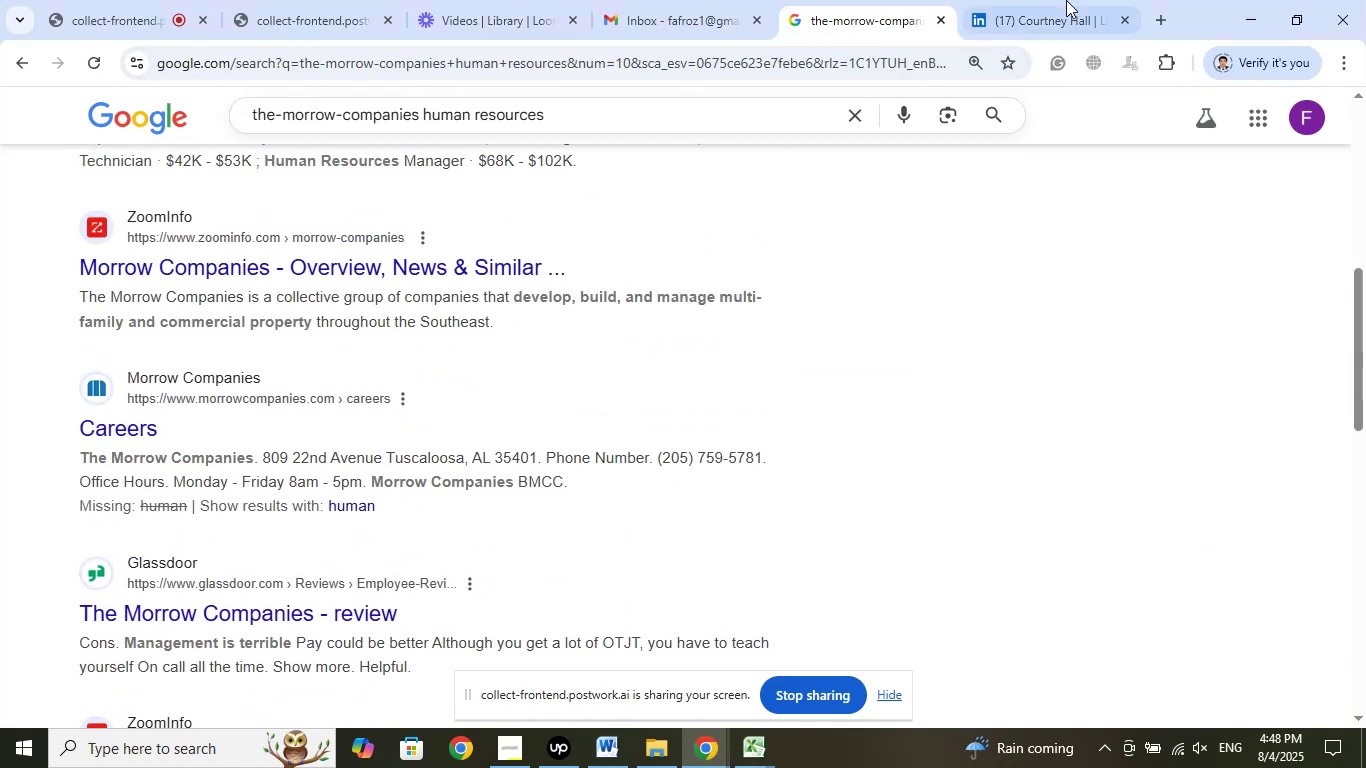 
left_click([1066, 0])
 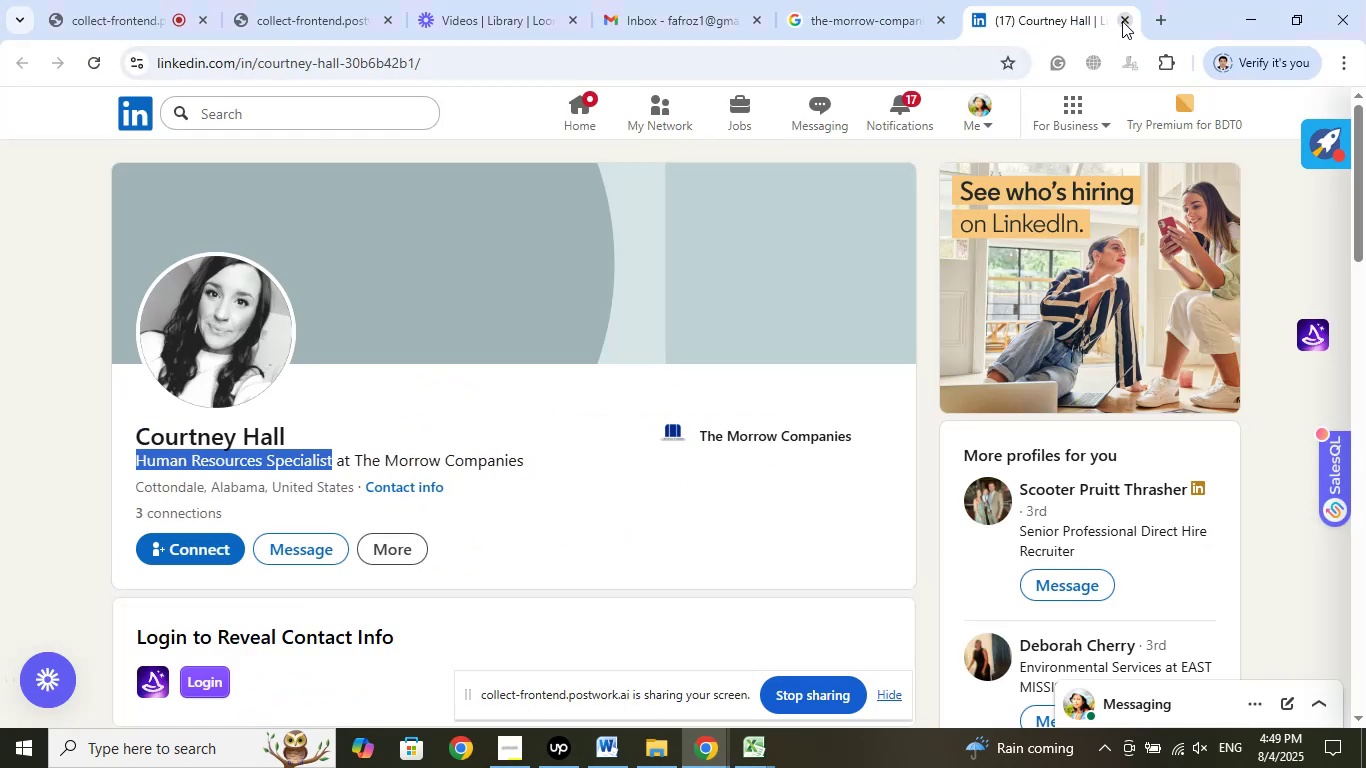 
left_click([1122, 18])
 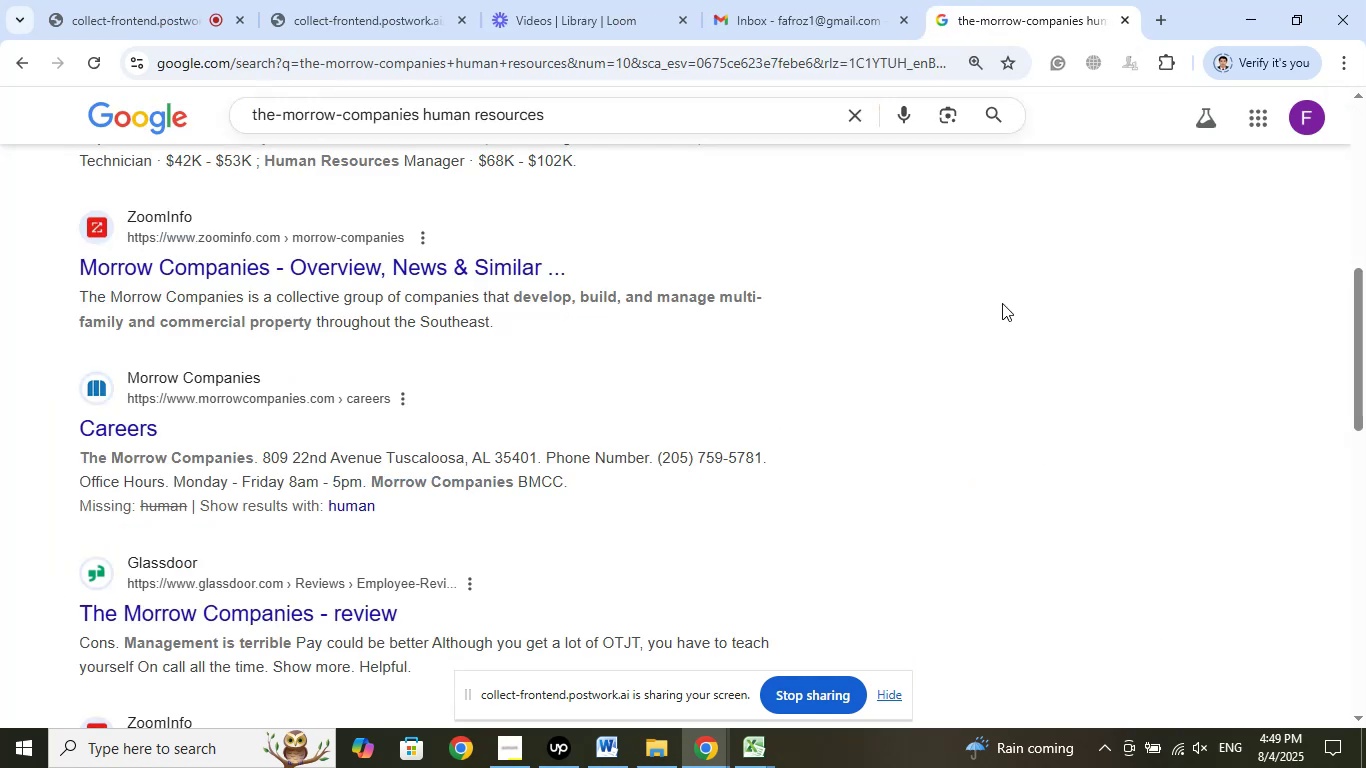 
scroll: coordinate [641, 340], scroll_direction: up, amount: 11.0
 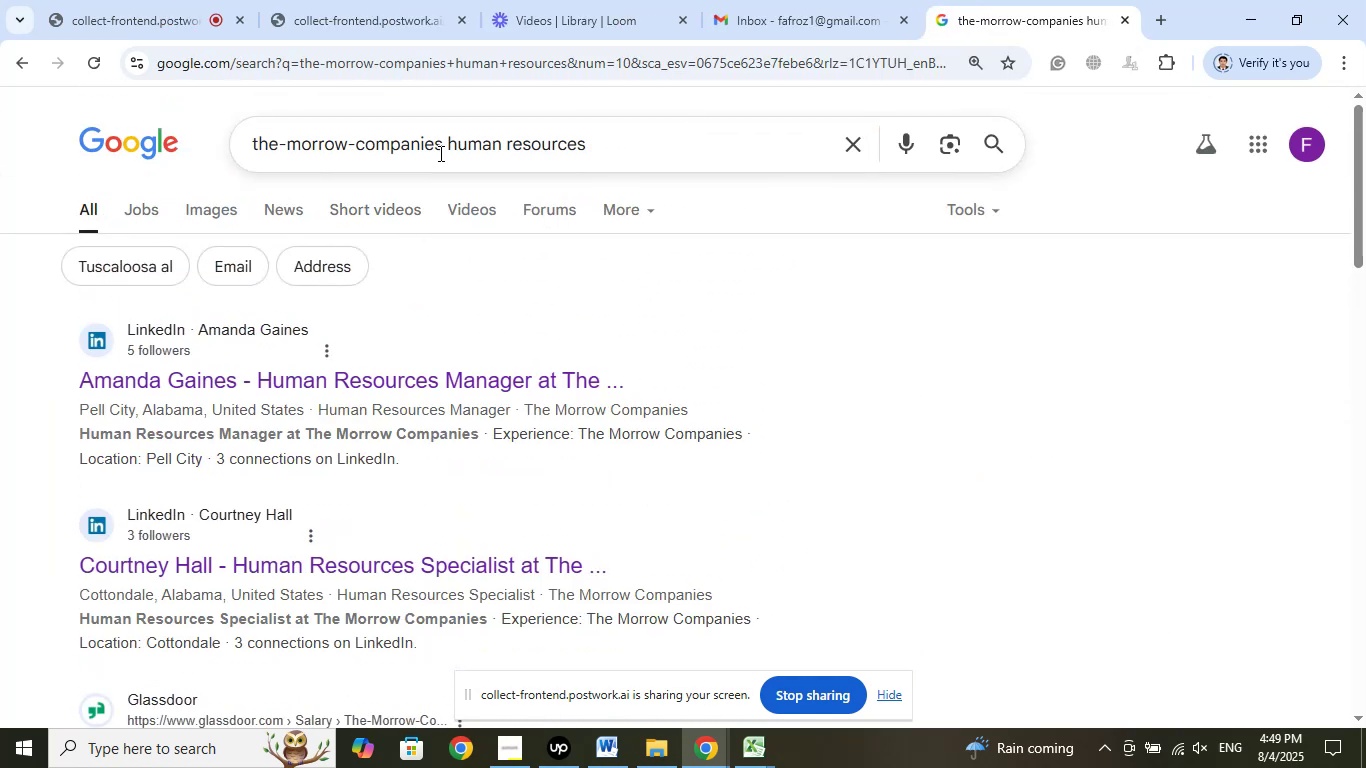 
left_click_drag(start_coordinate=[439, 153], to_coordinate=[128, 132])
 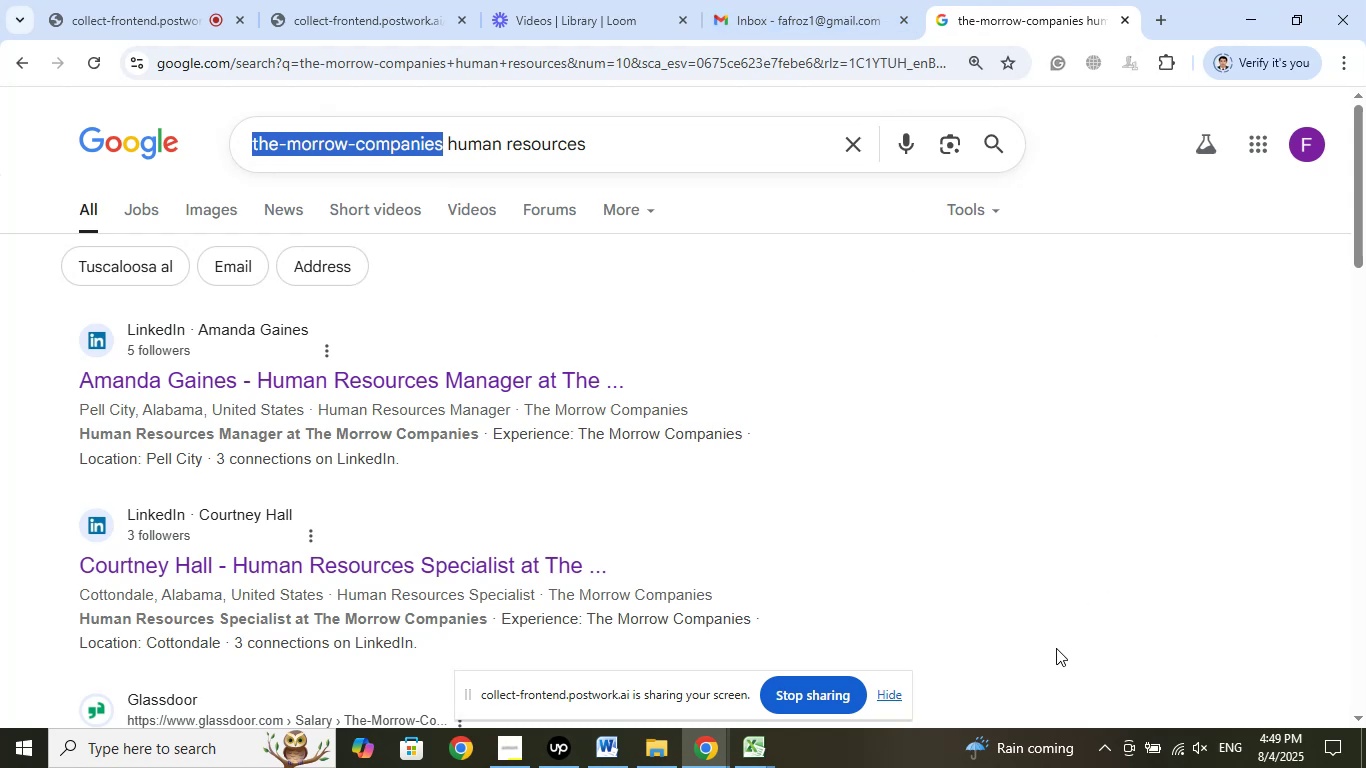 
wait(25.38)
 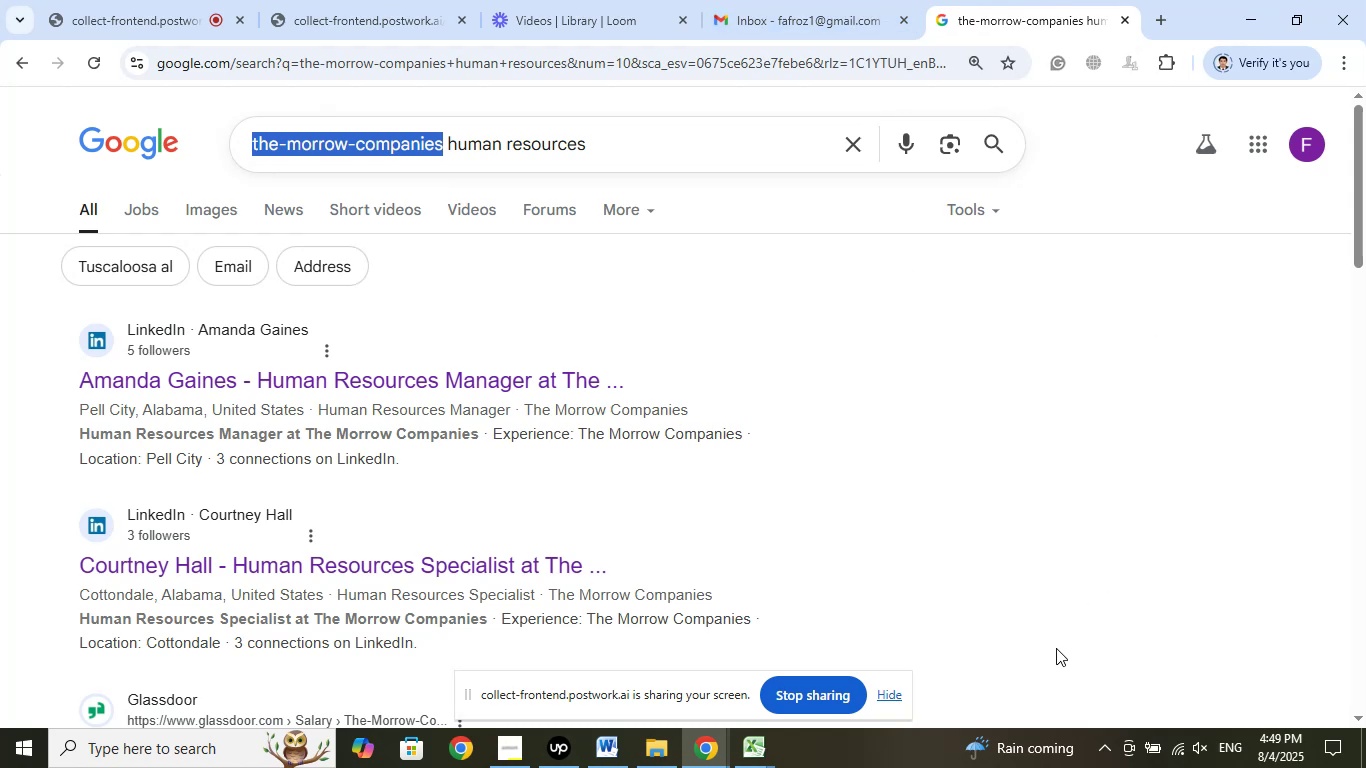 
left_click([730, 754])
 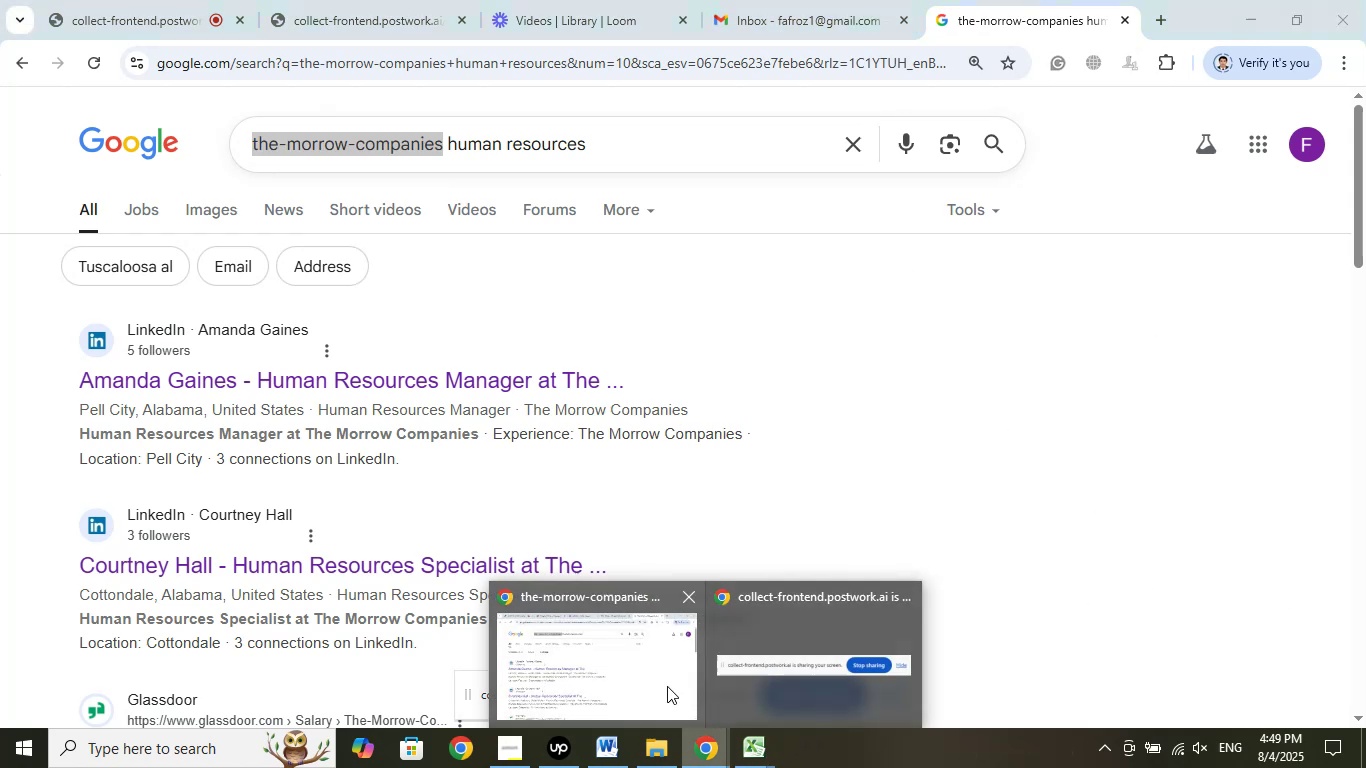 
left_click([629, 669])
 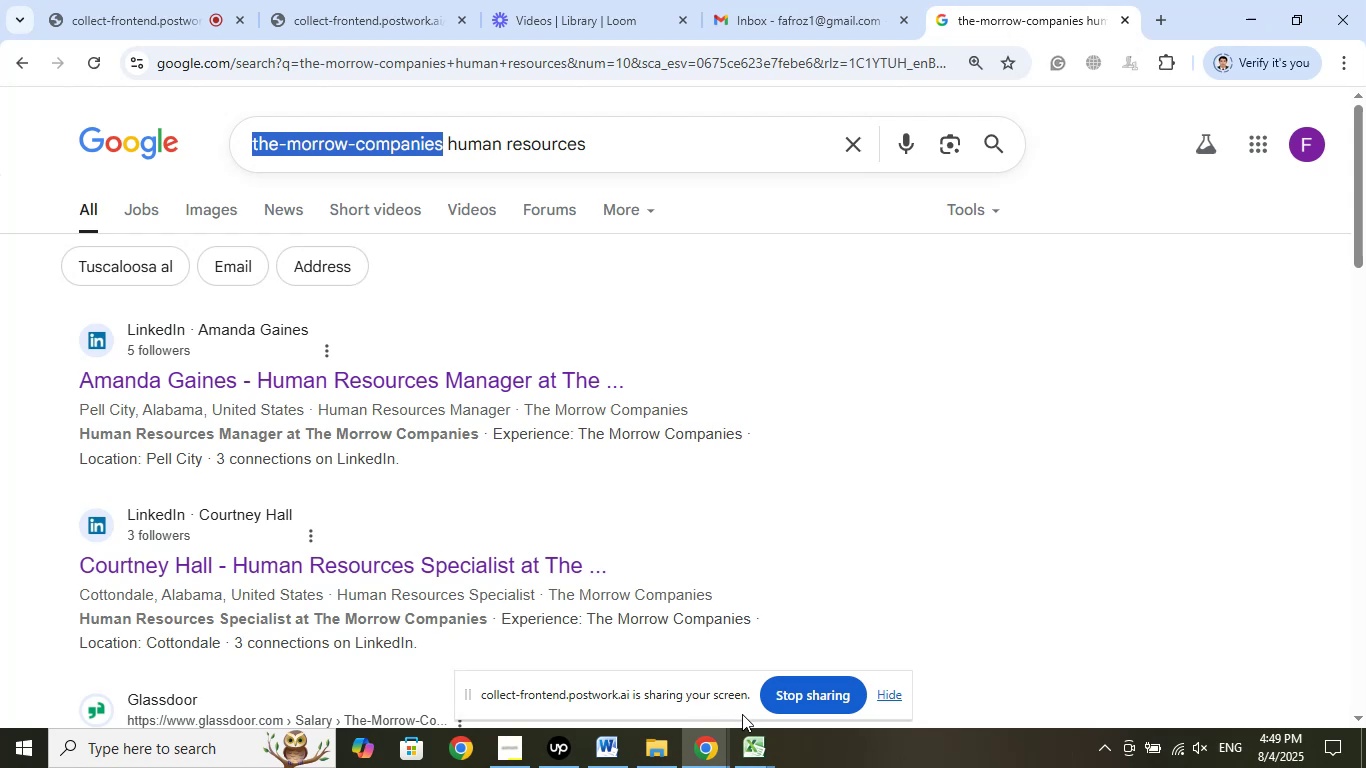 
left_click([749, 758])
 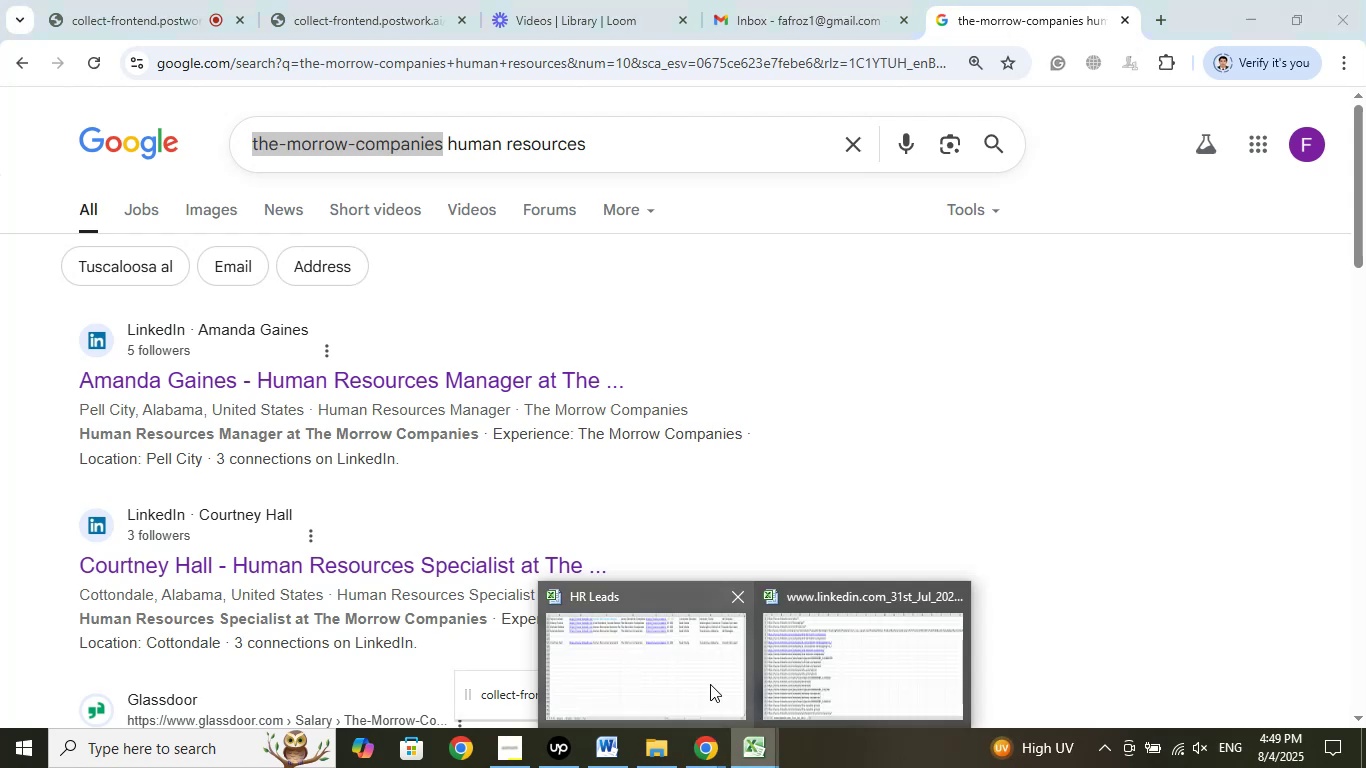 
left_click([703, 678])
 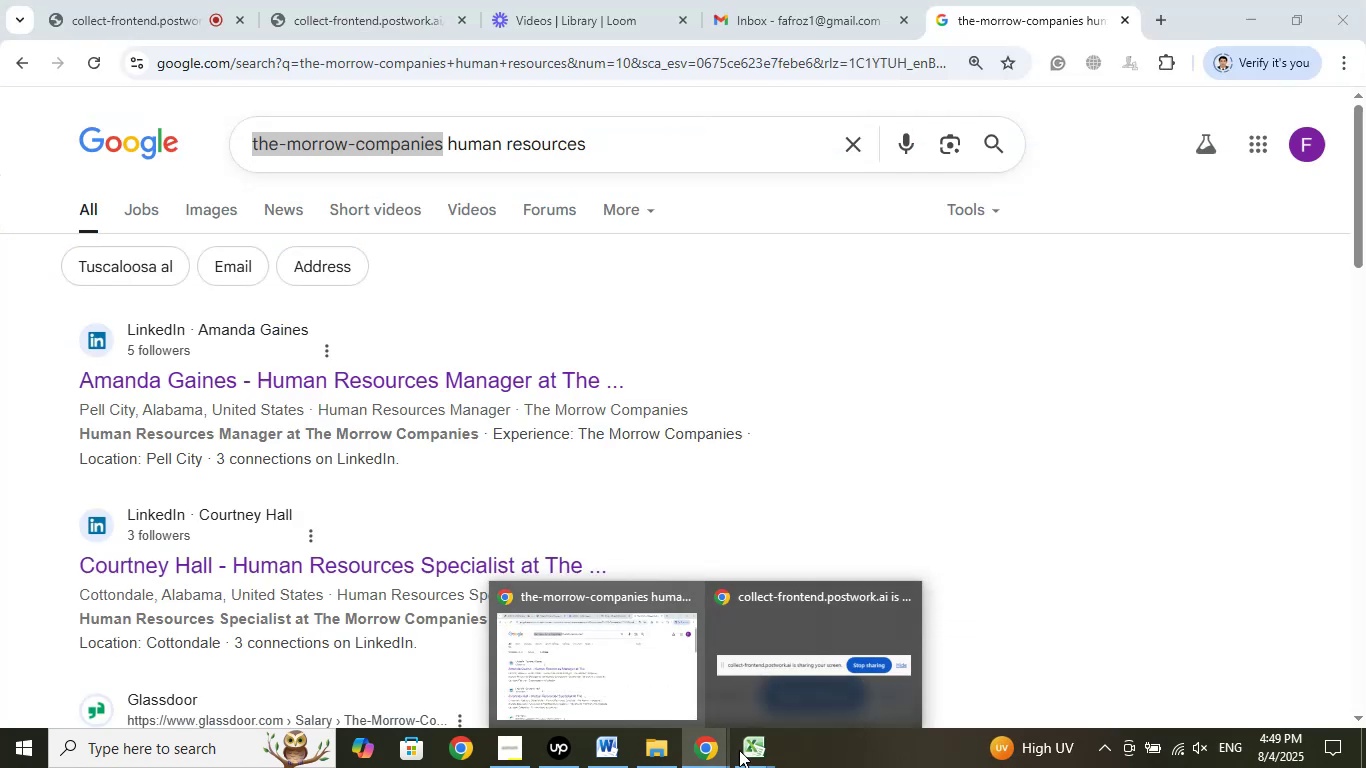 
wait(5.61)
 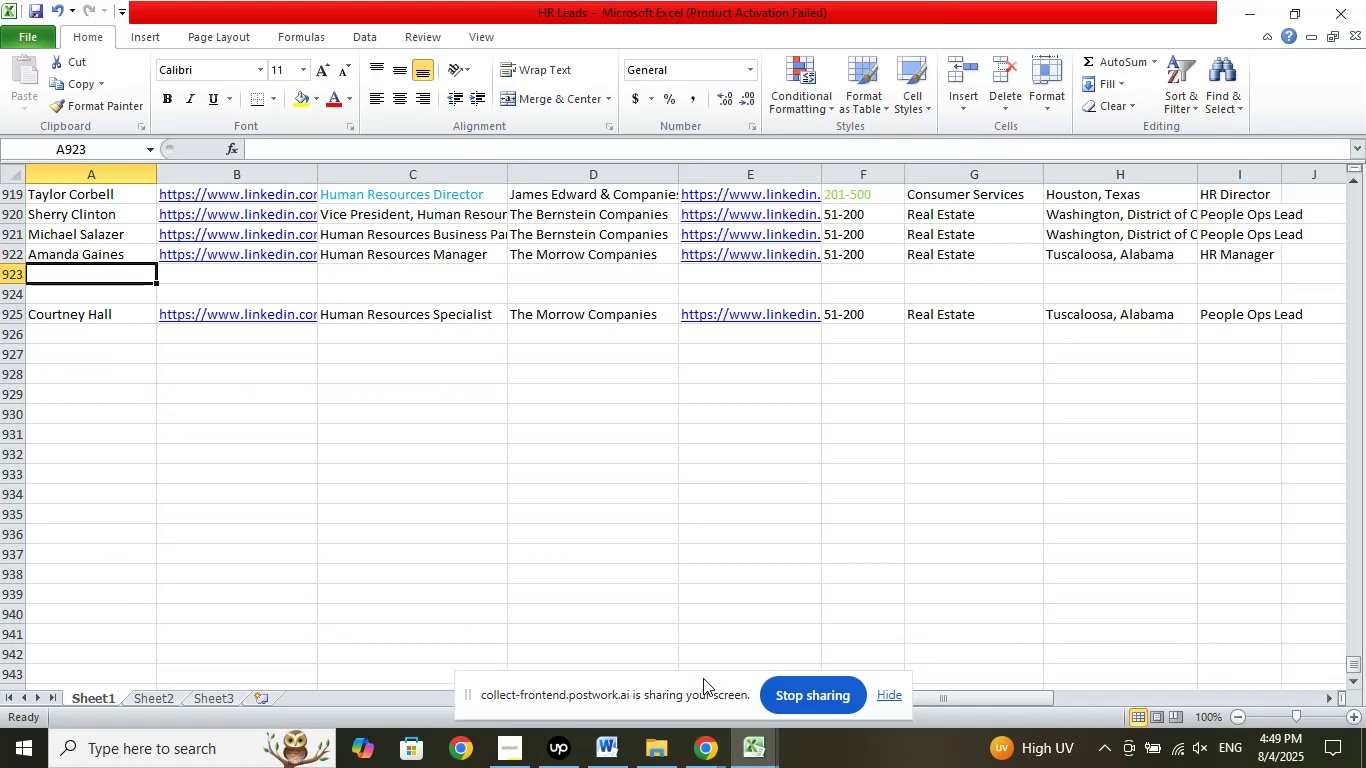 
left_click([866, 675])
 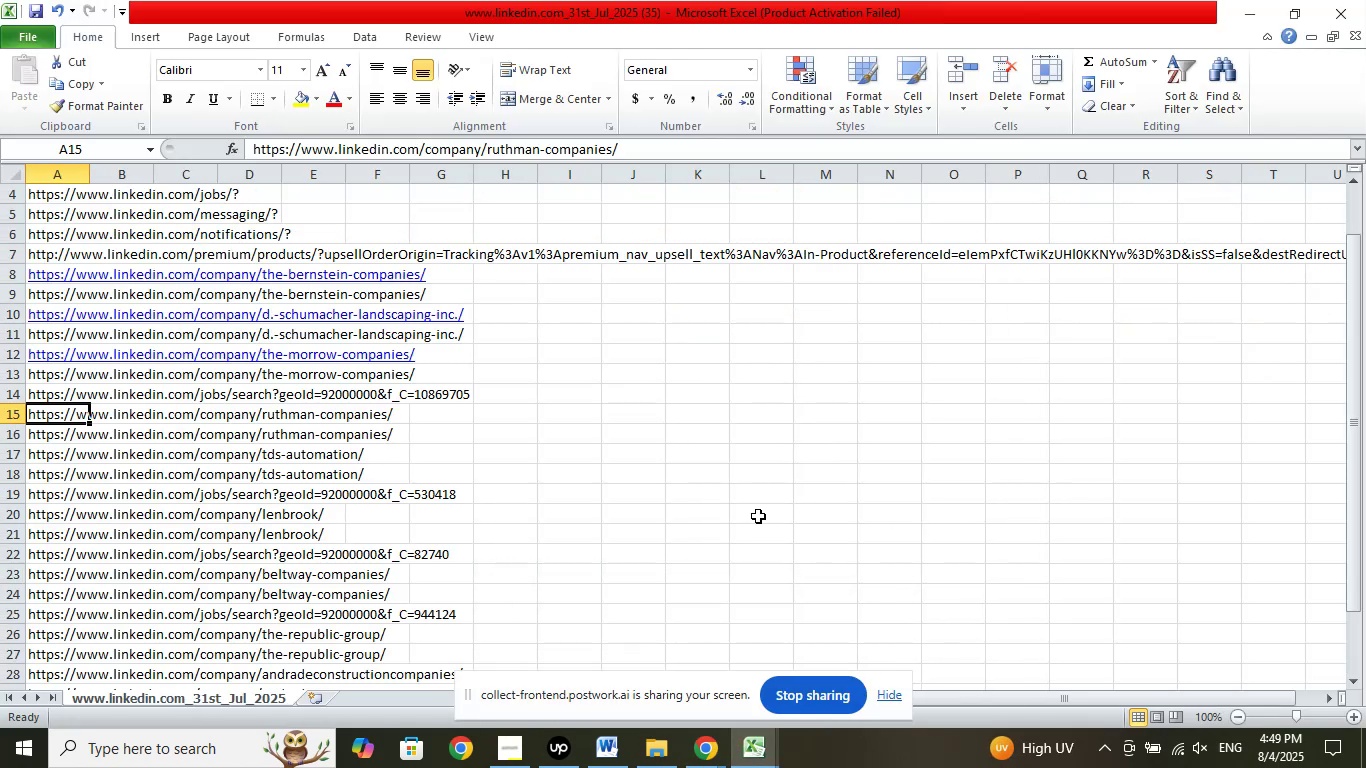 
scroll: coordinate [758, 476], scroll_direction: down, amount: 2.0
 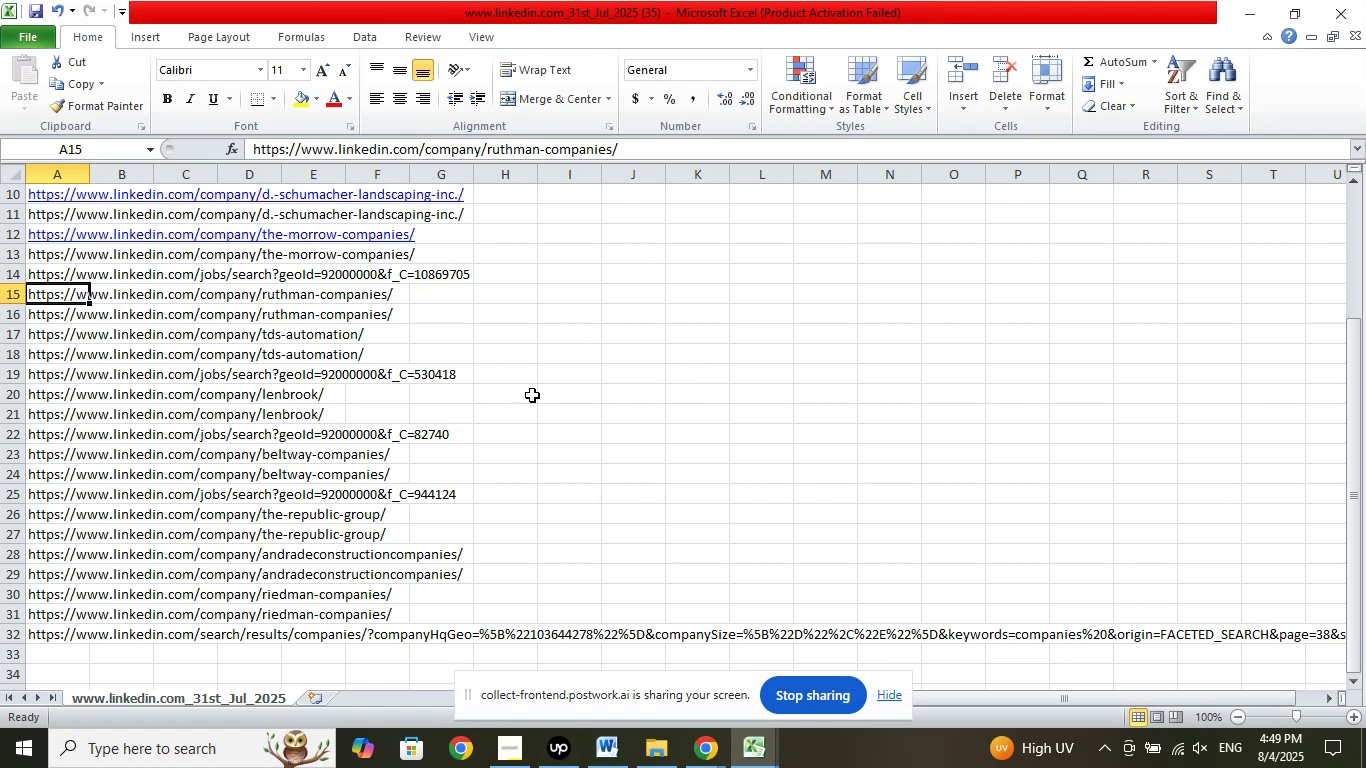 
wait(8.19)
 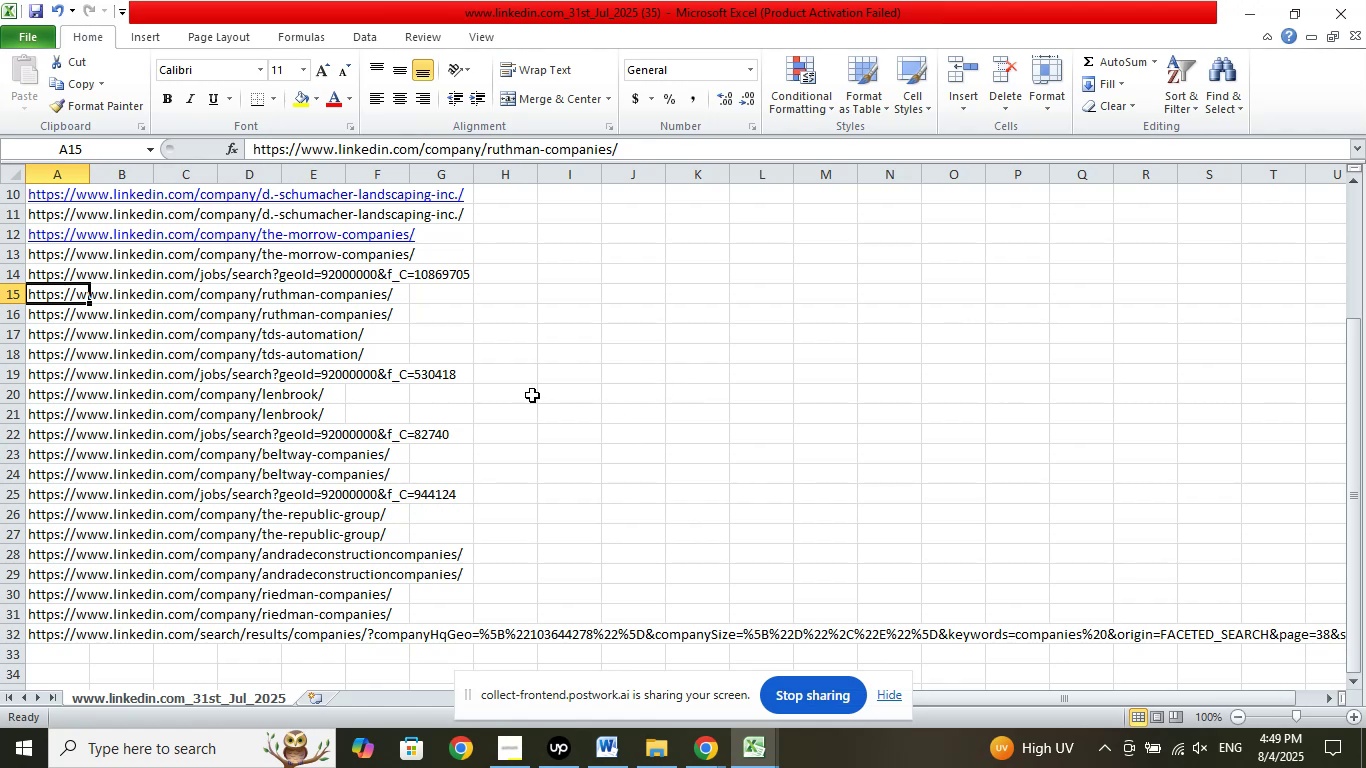 
left_click_drag(start_coordinate=[612, 147], to_coordinate=[485, 155])
 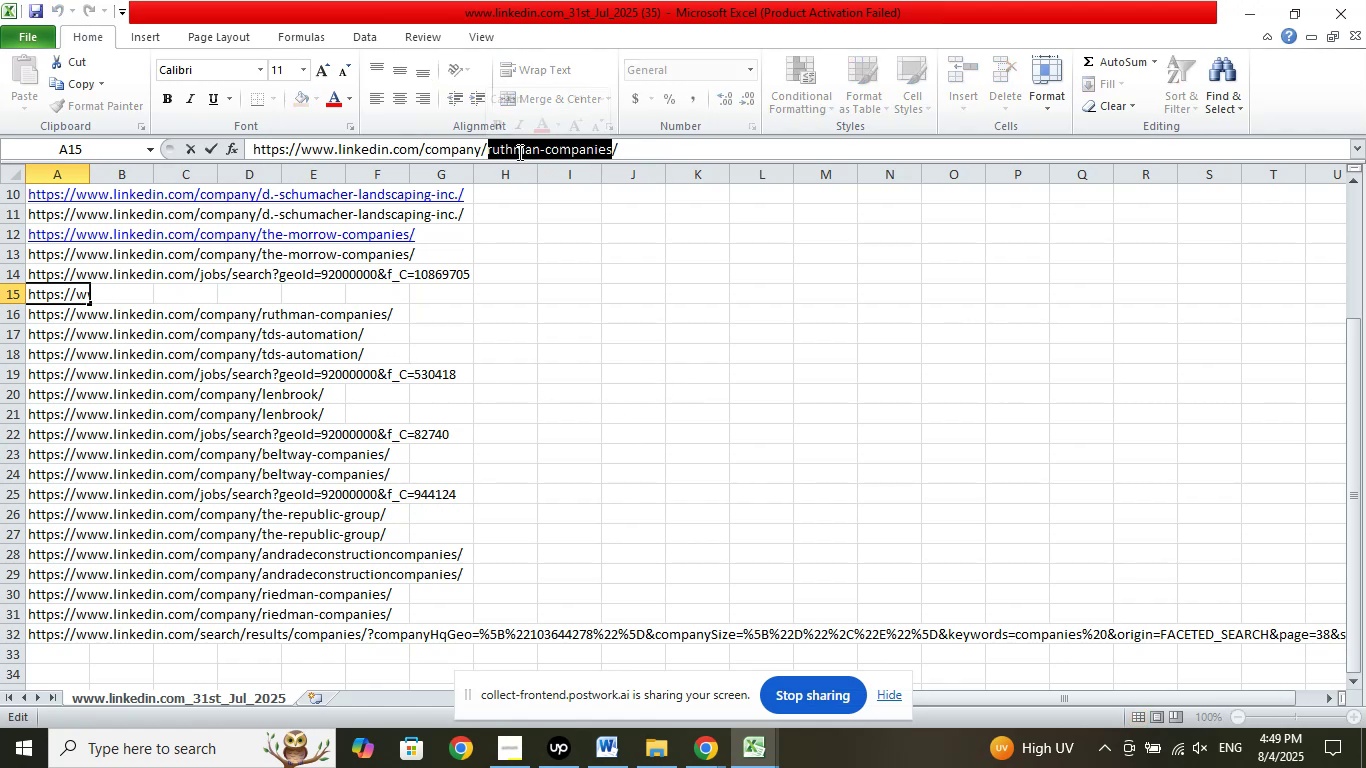 
right_click([518, 152])
 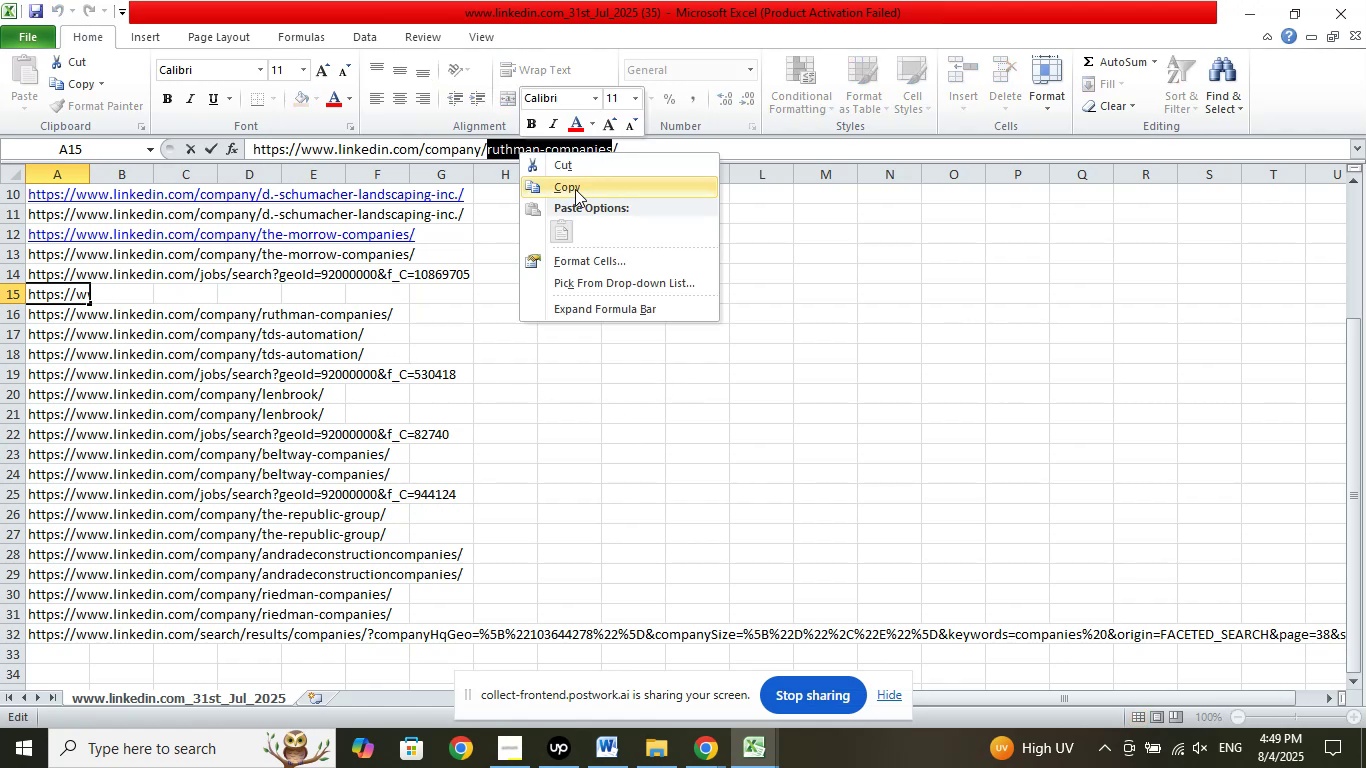 
left_click([575, 189])
 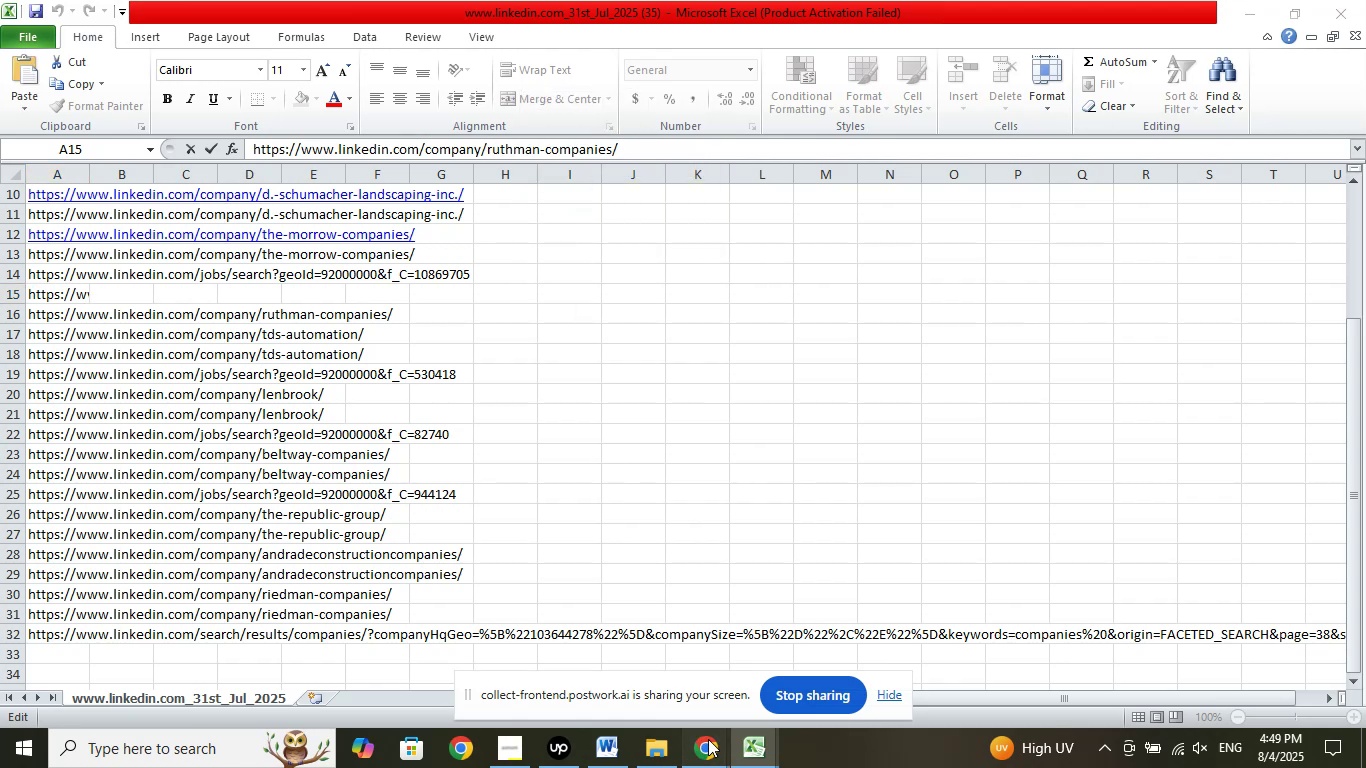 
double_click([628, 701])
 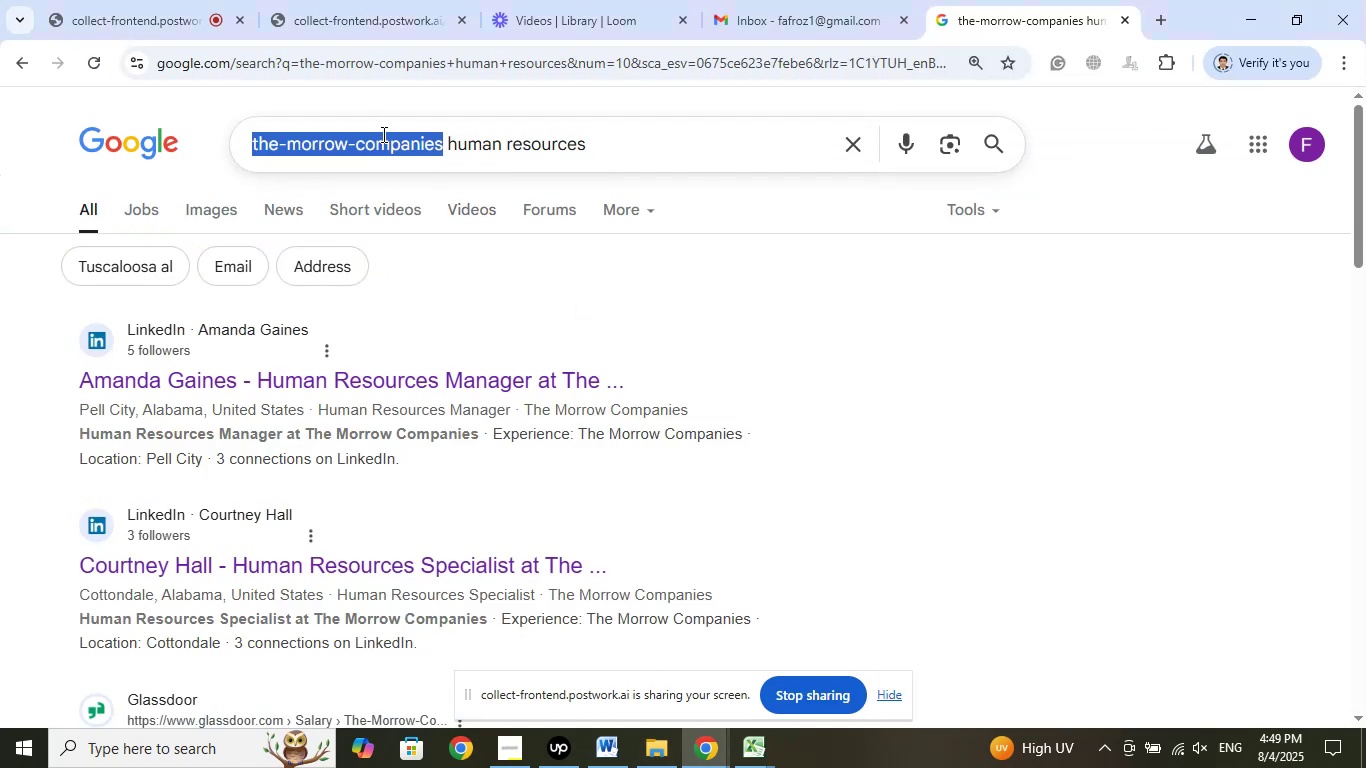 
right_click([376, 138])
 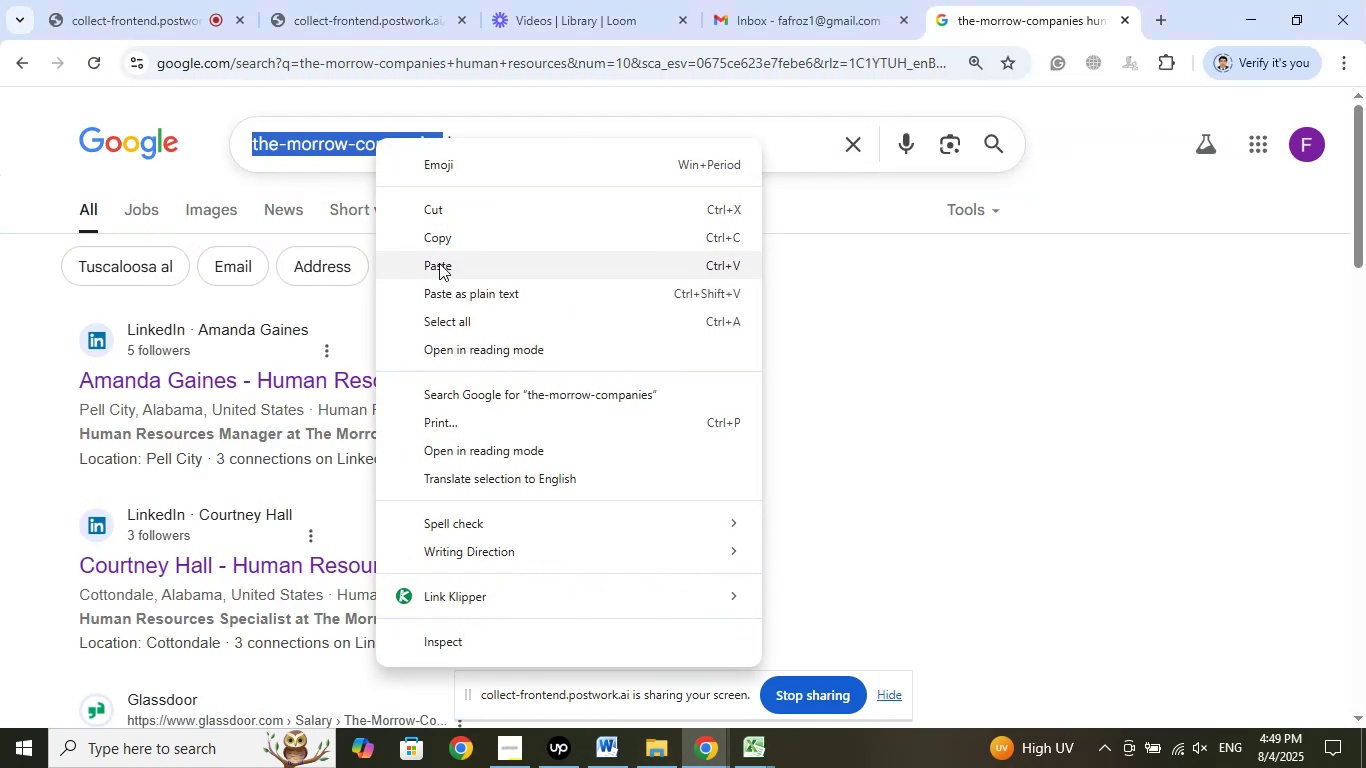 
left_click([439, 267])
 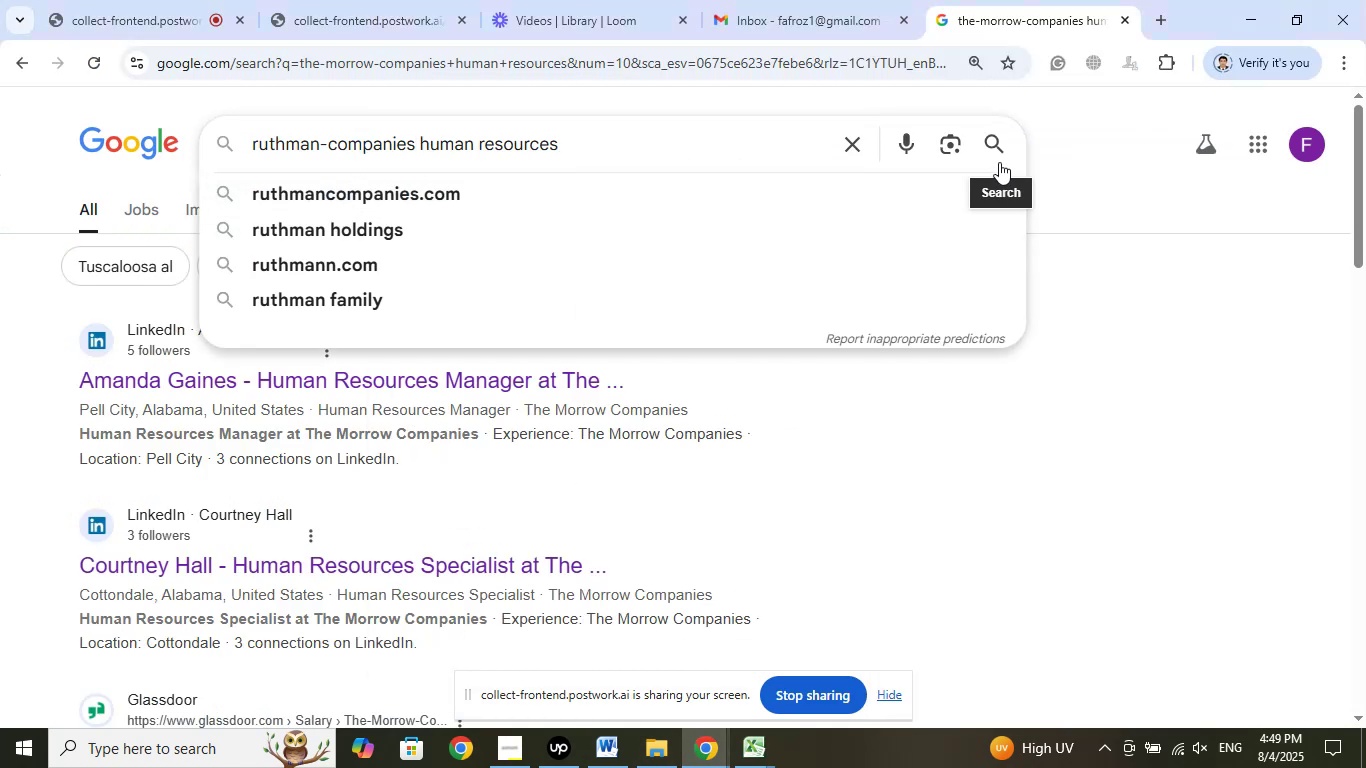 
left_click([1000, 140])
 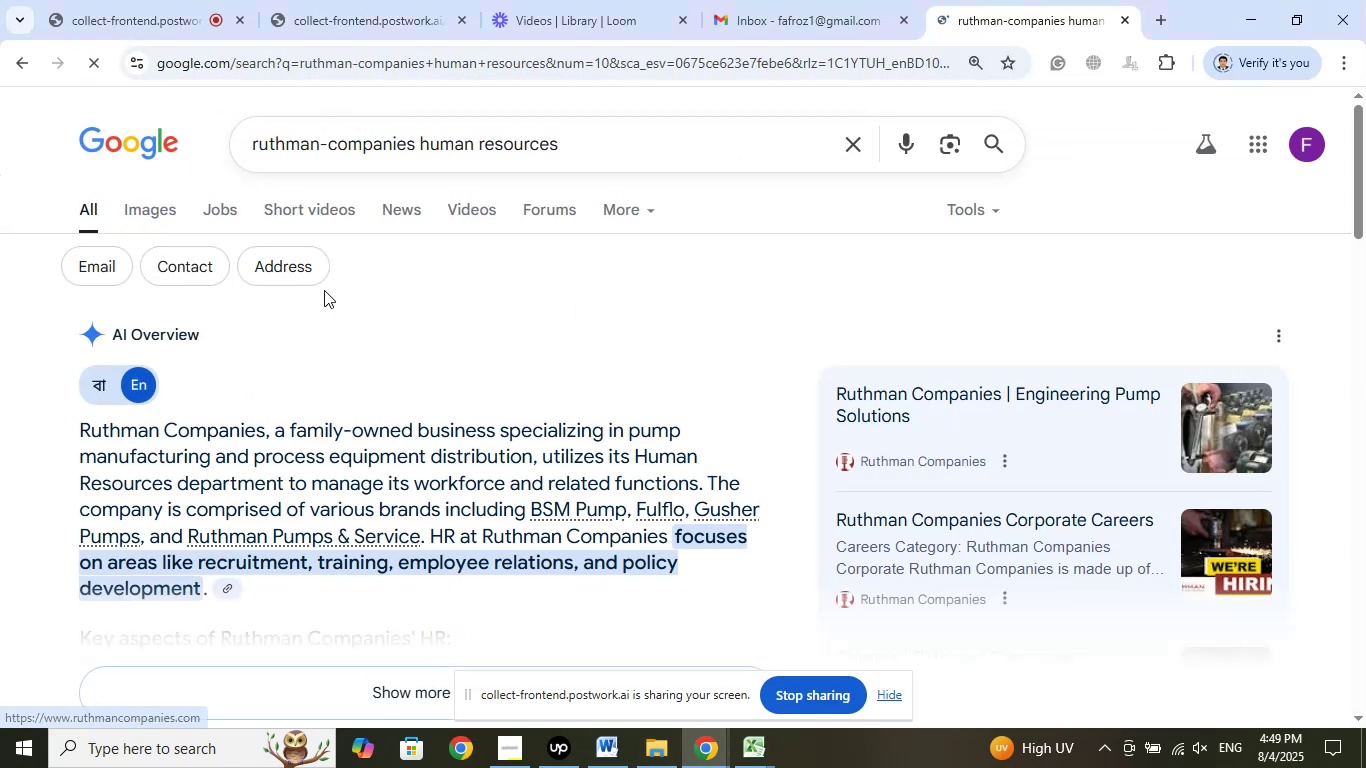 
left_click([75, 13])
 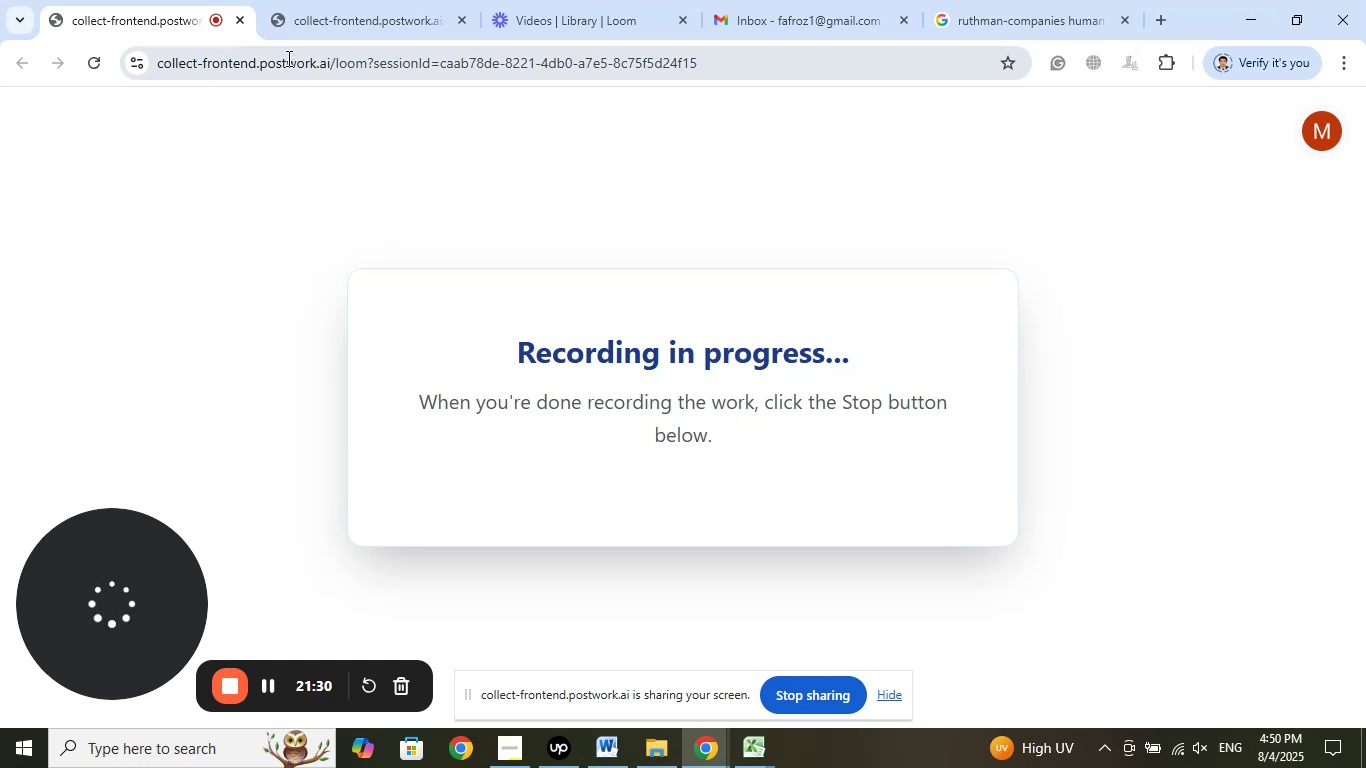 
left_click([316, 18])
 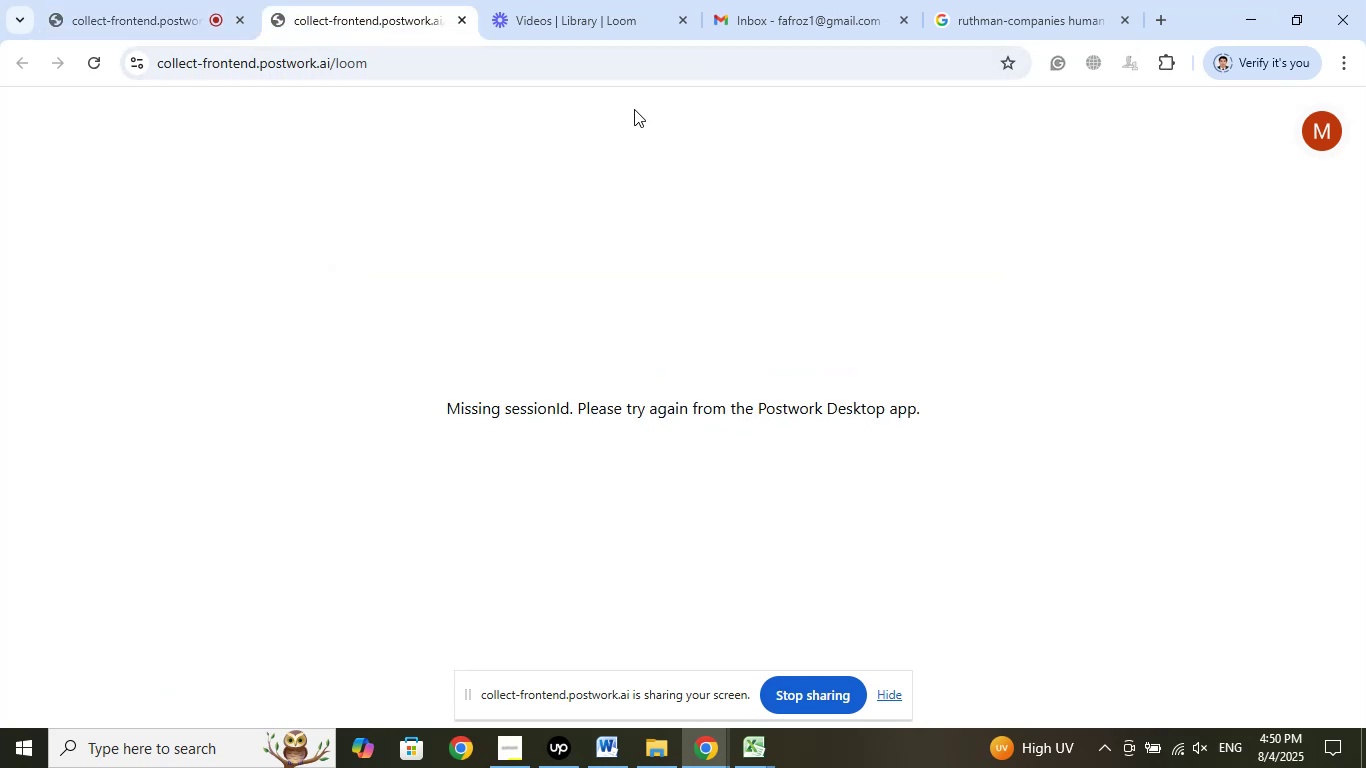 
left_click([593, 10])
 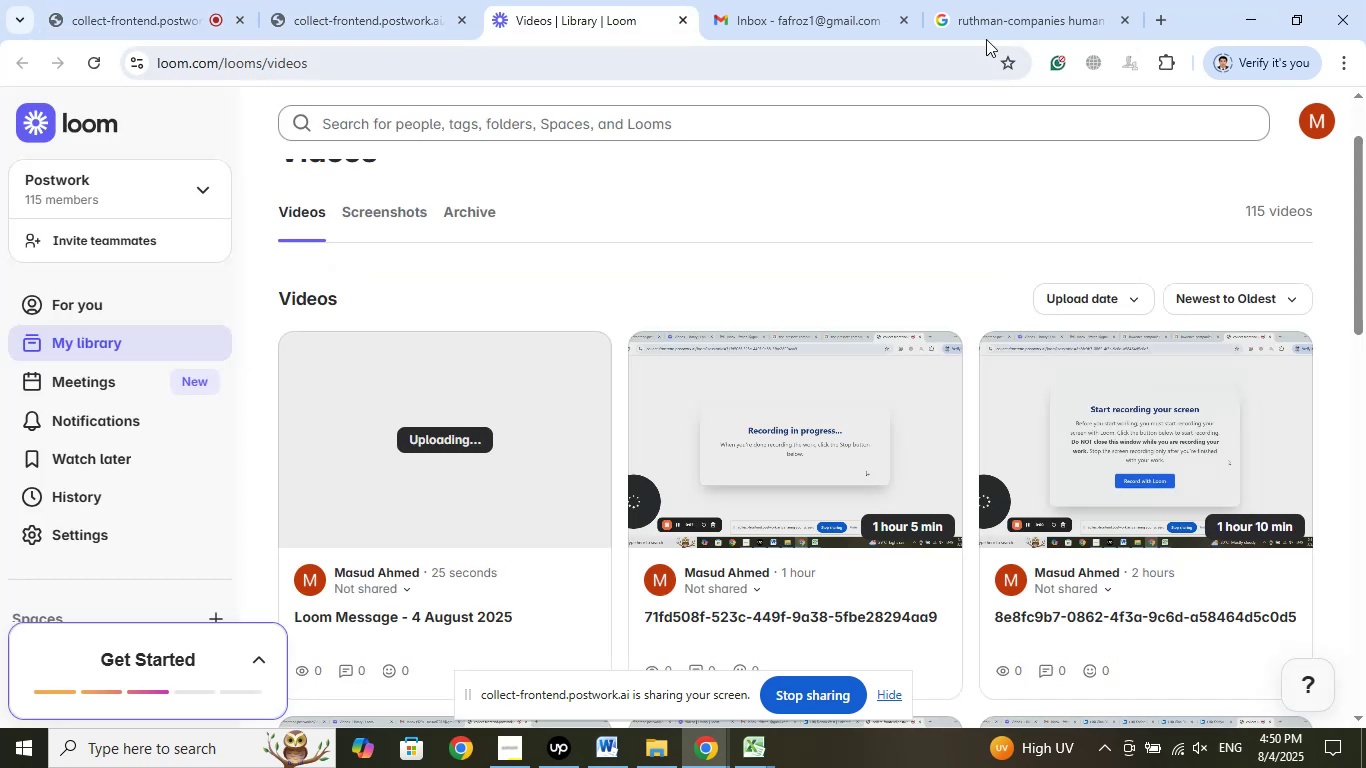 
left_click([996, 4])
 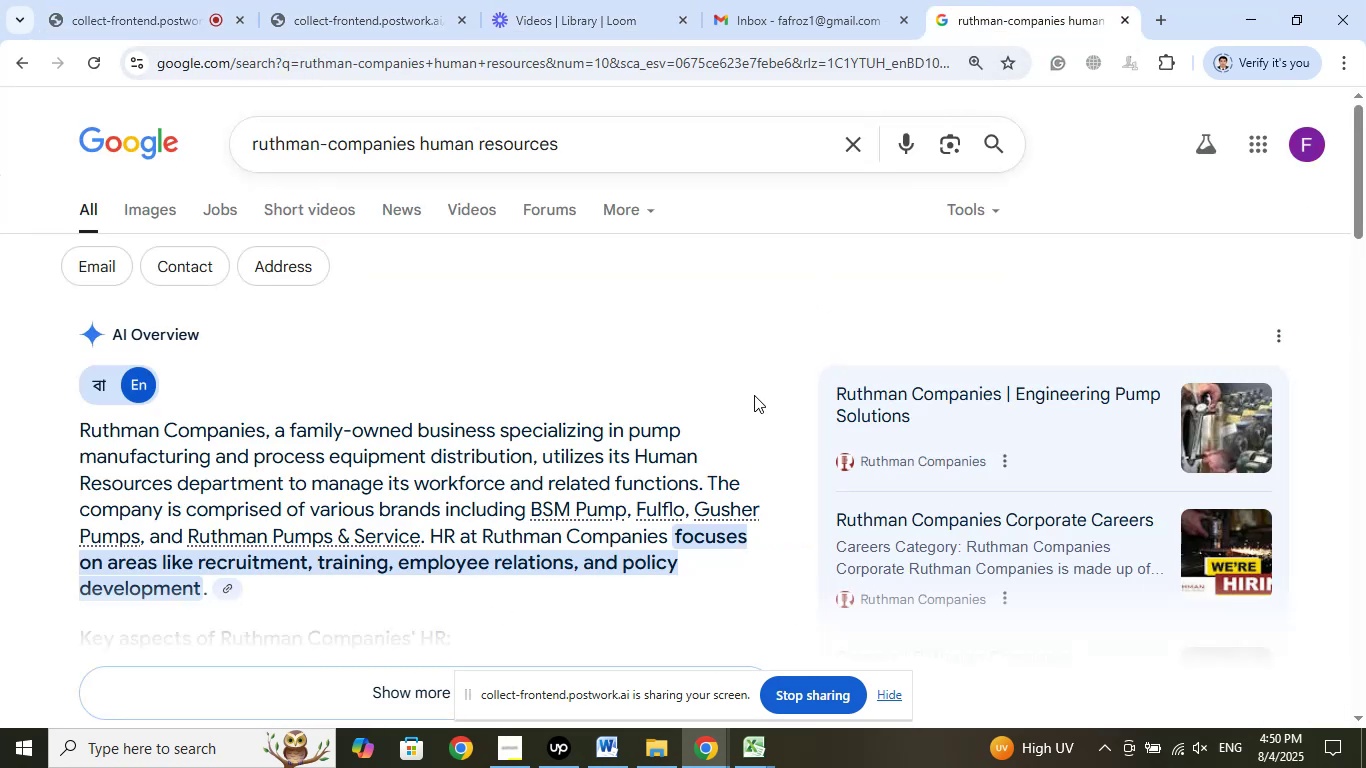 
wait(8.88)
 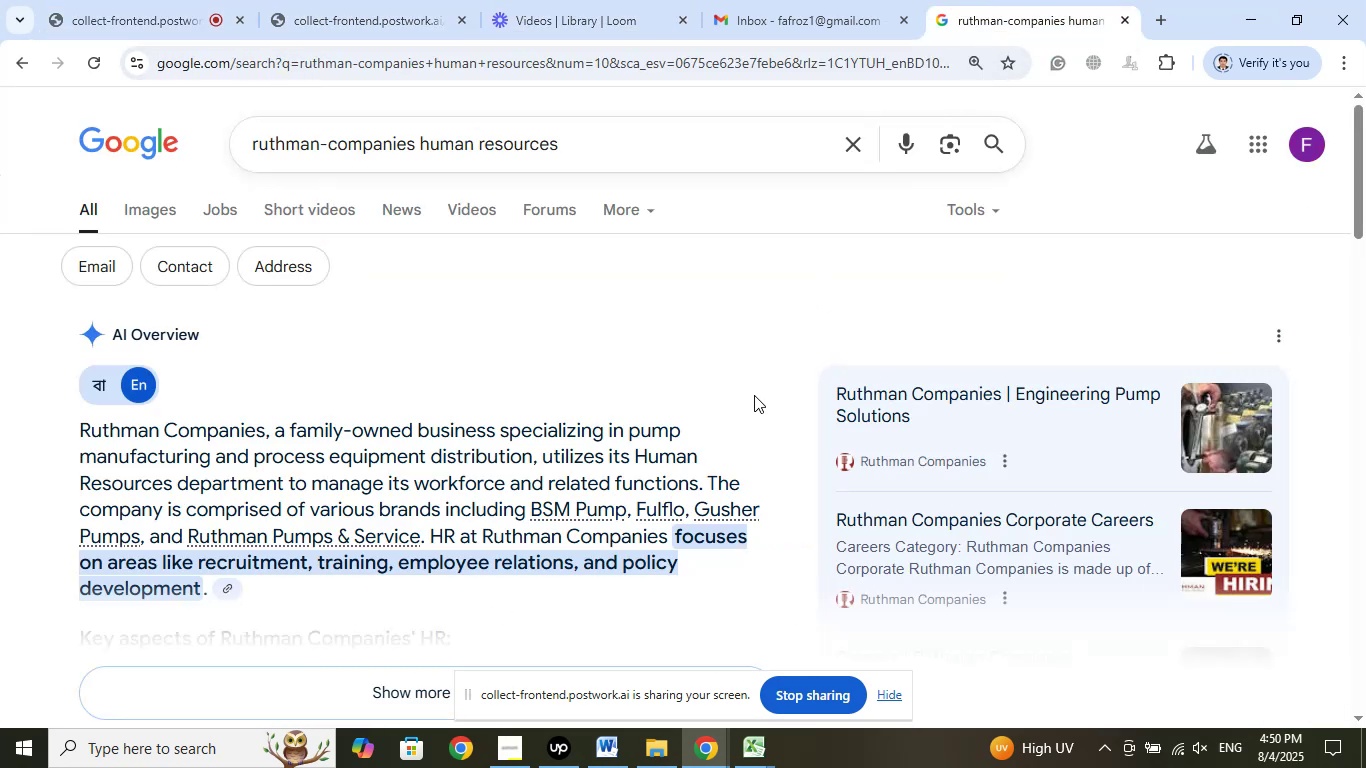 
scroll: coordinate [754, 409], scroll_direction: down, amount: 6.0
 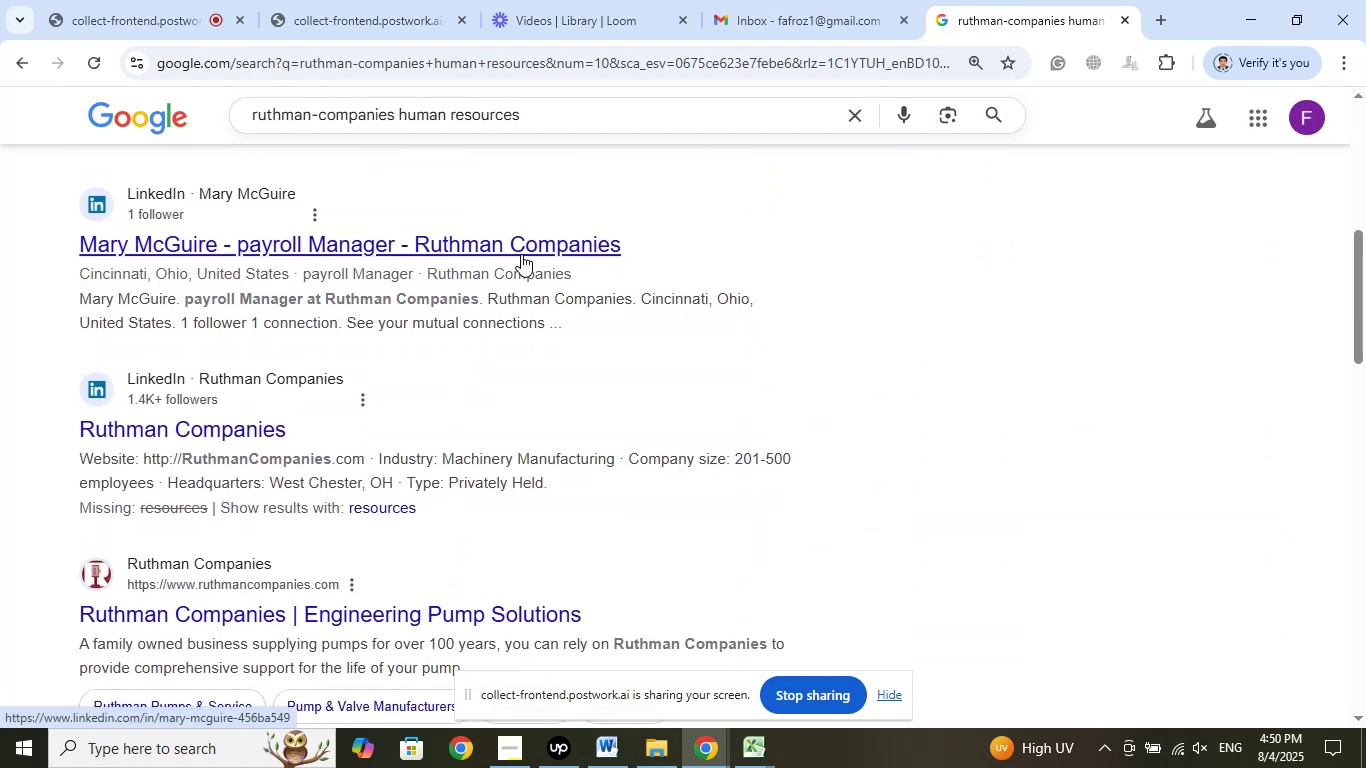 
wait(6.43)
 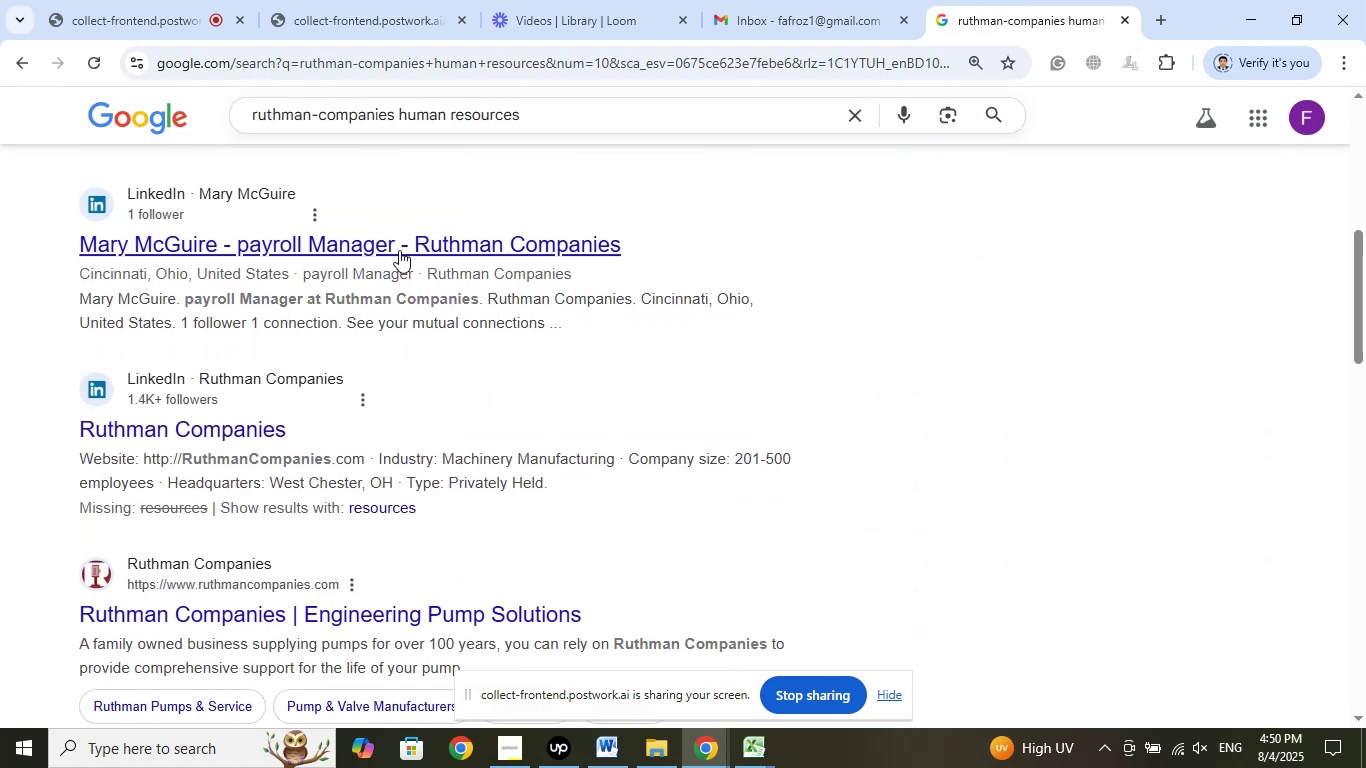 
scroll: coordinate [671, 501], scroll_direction: down, amount: 3.0
 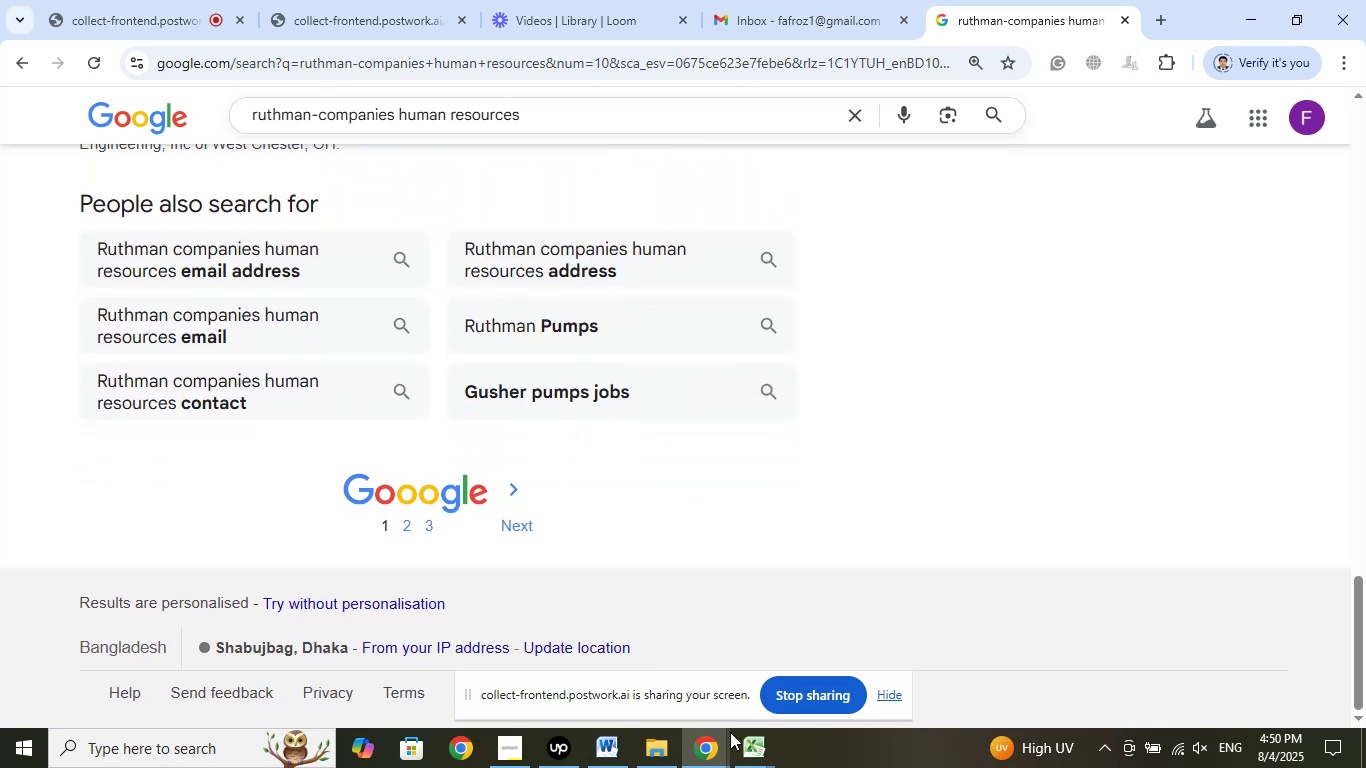 
left_click([748, 745])
 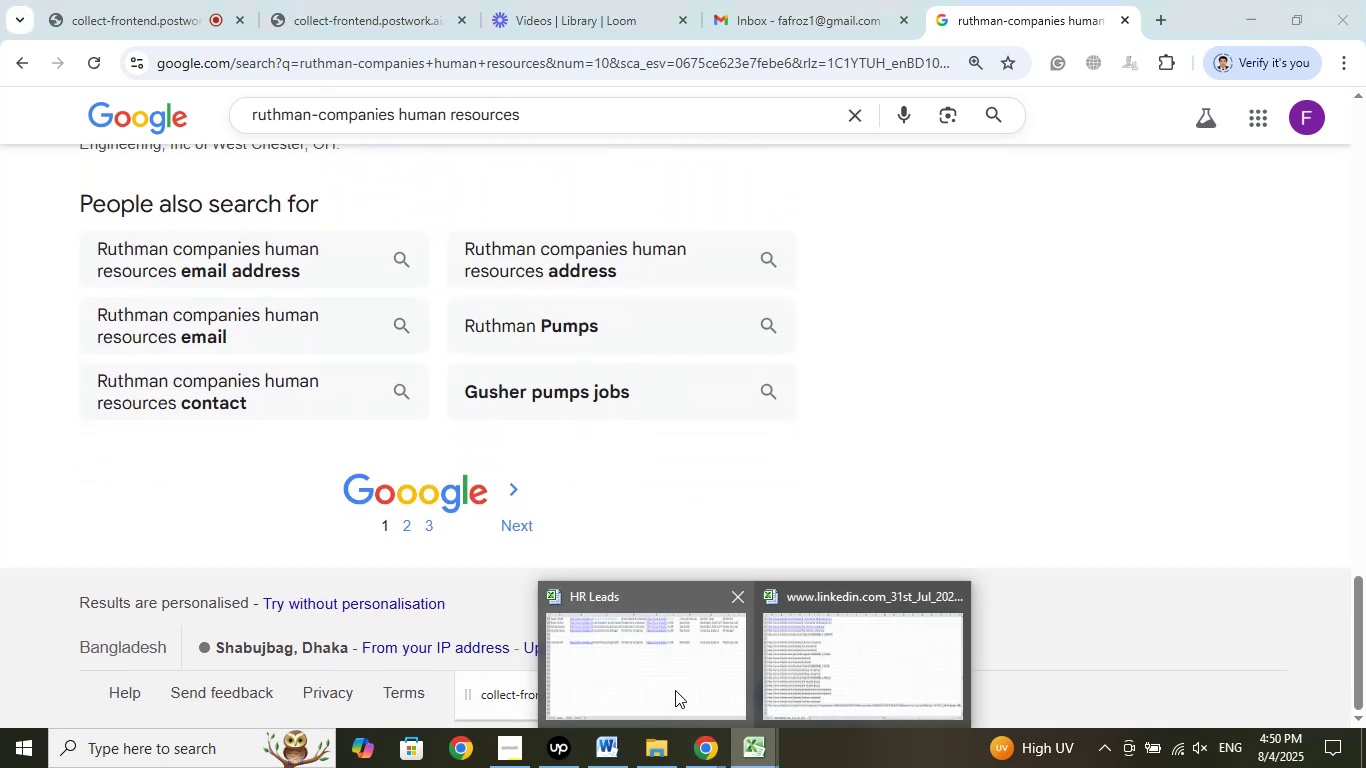 
left_click([675, 683])
 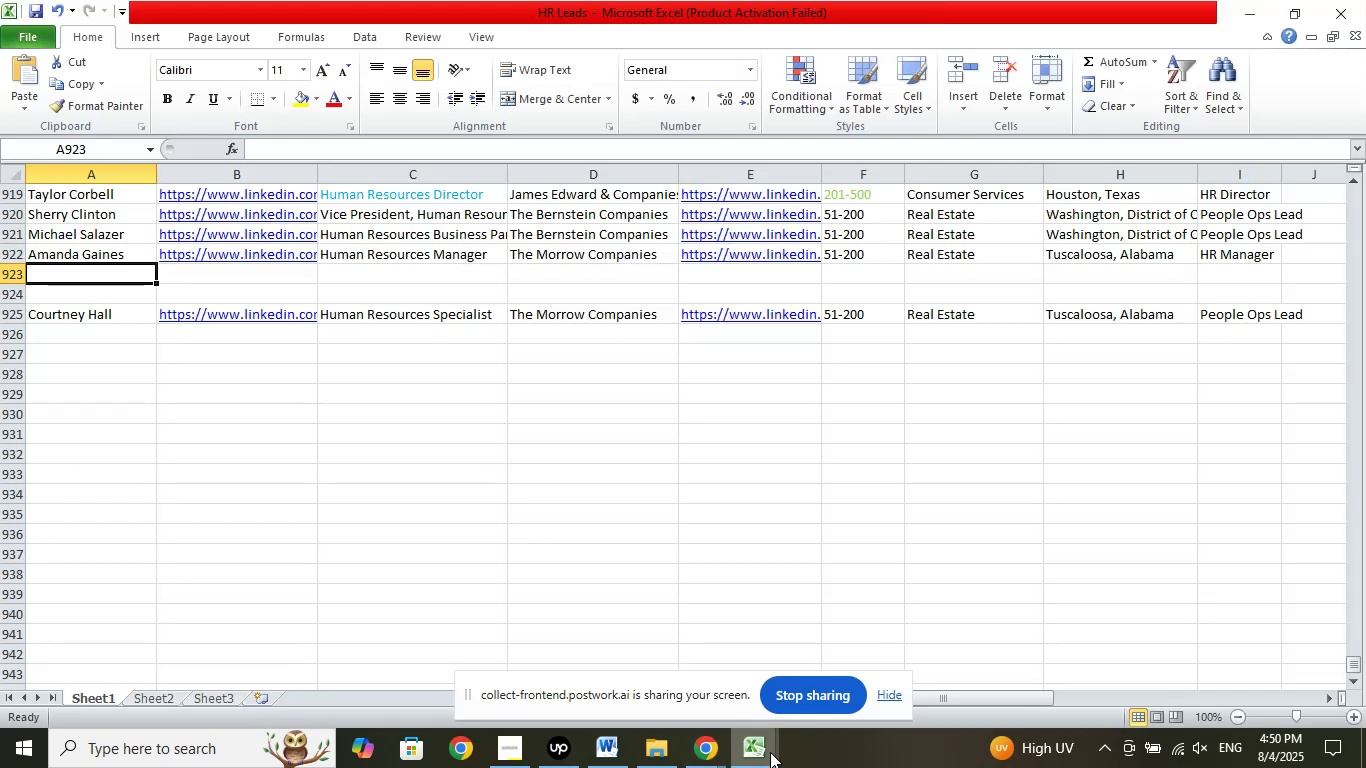 
left_click([765, 755])
 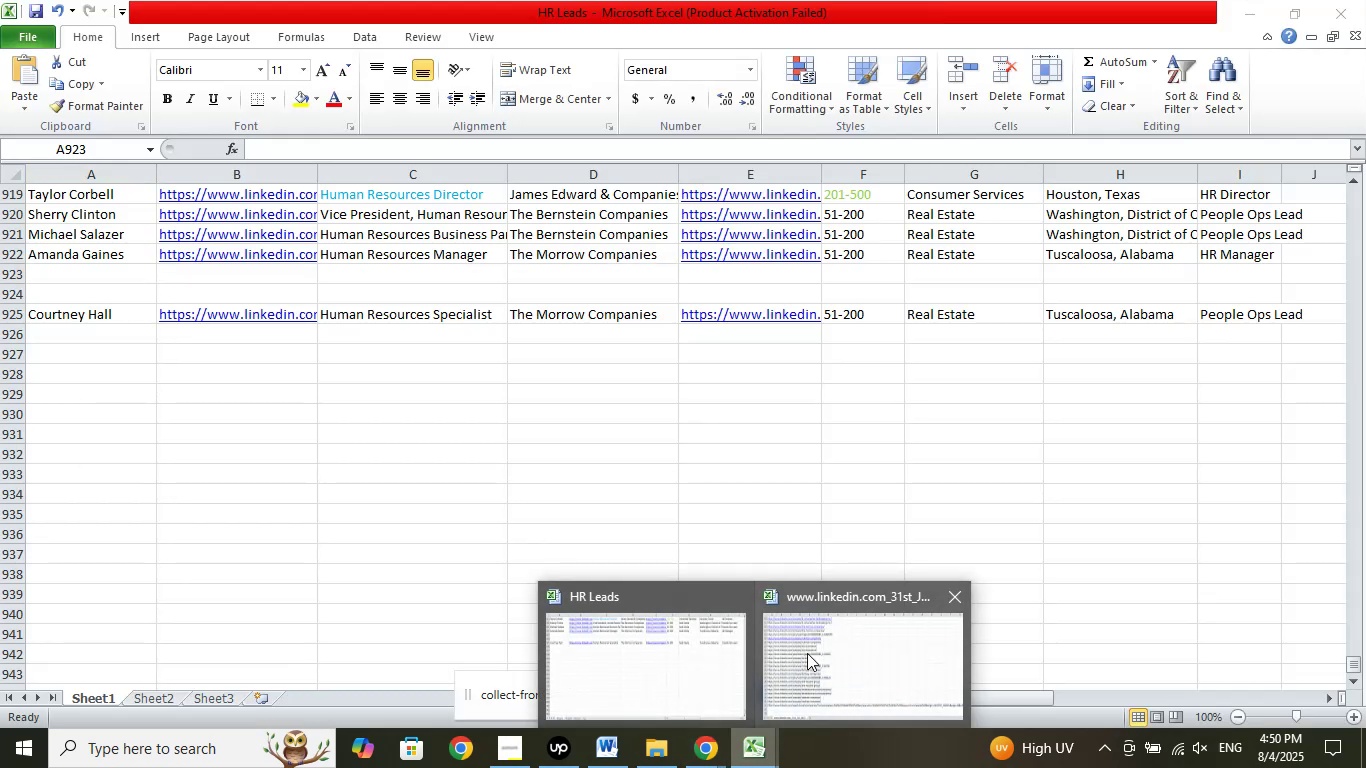 
left_click([807, 650])
 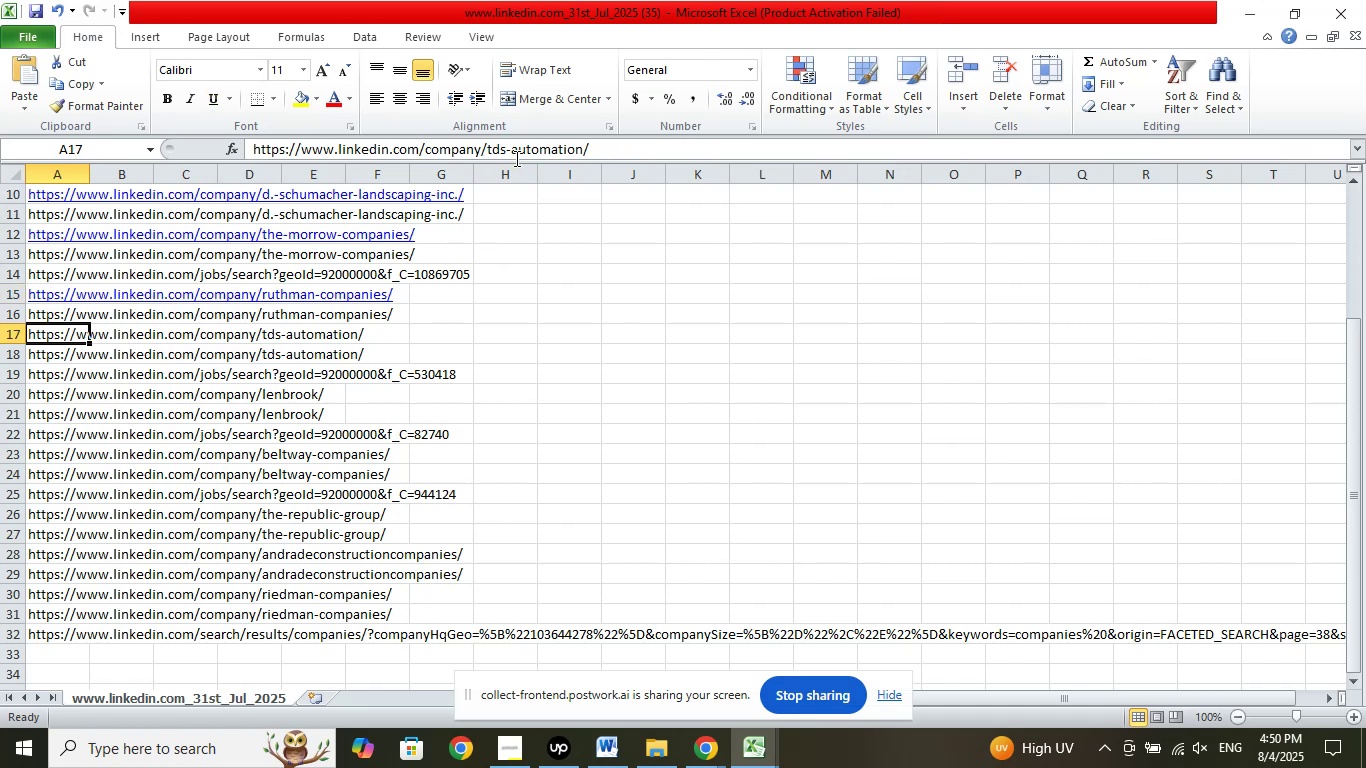 
wait(5.2)
 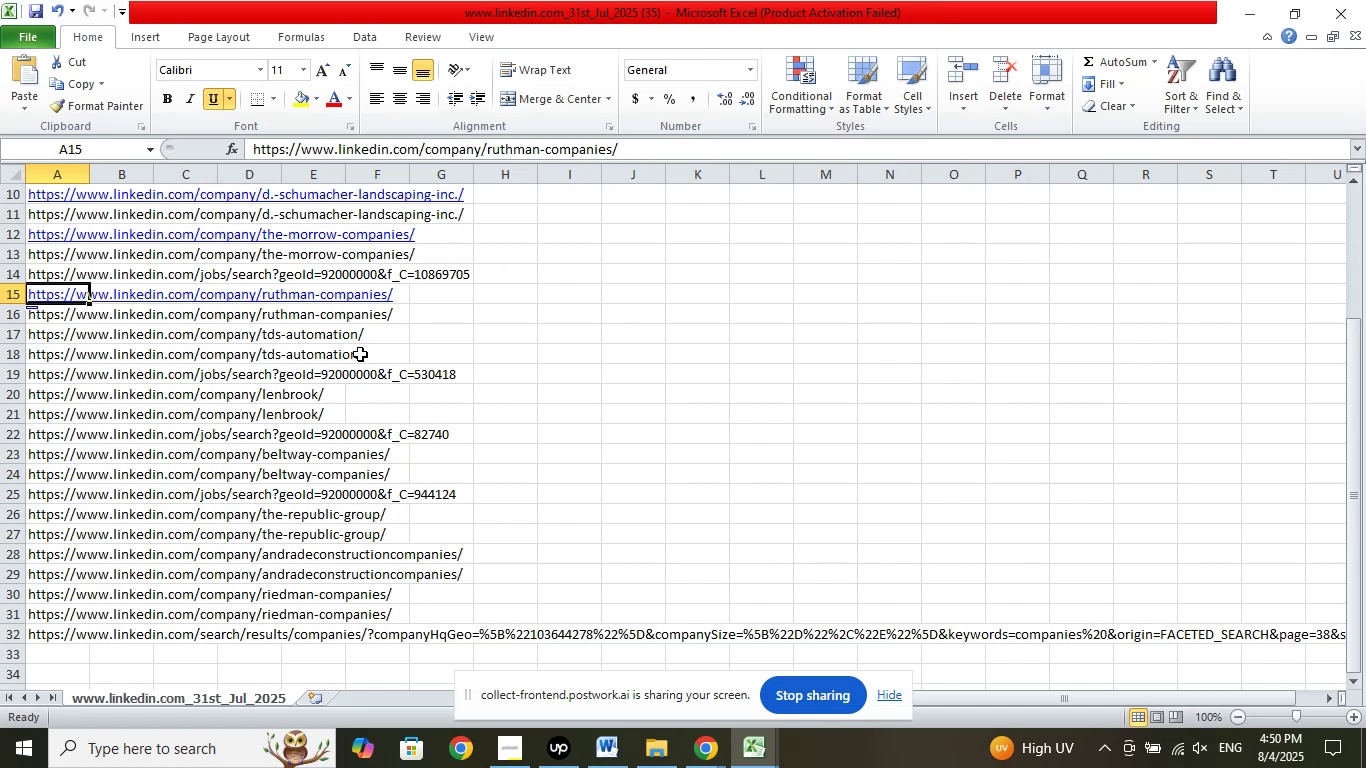 
left_click_drag(start_coordinate=[582, 149], to_coordinate=[487, 158])
 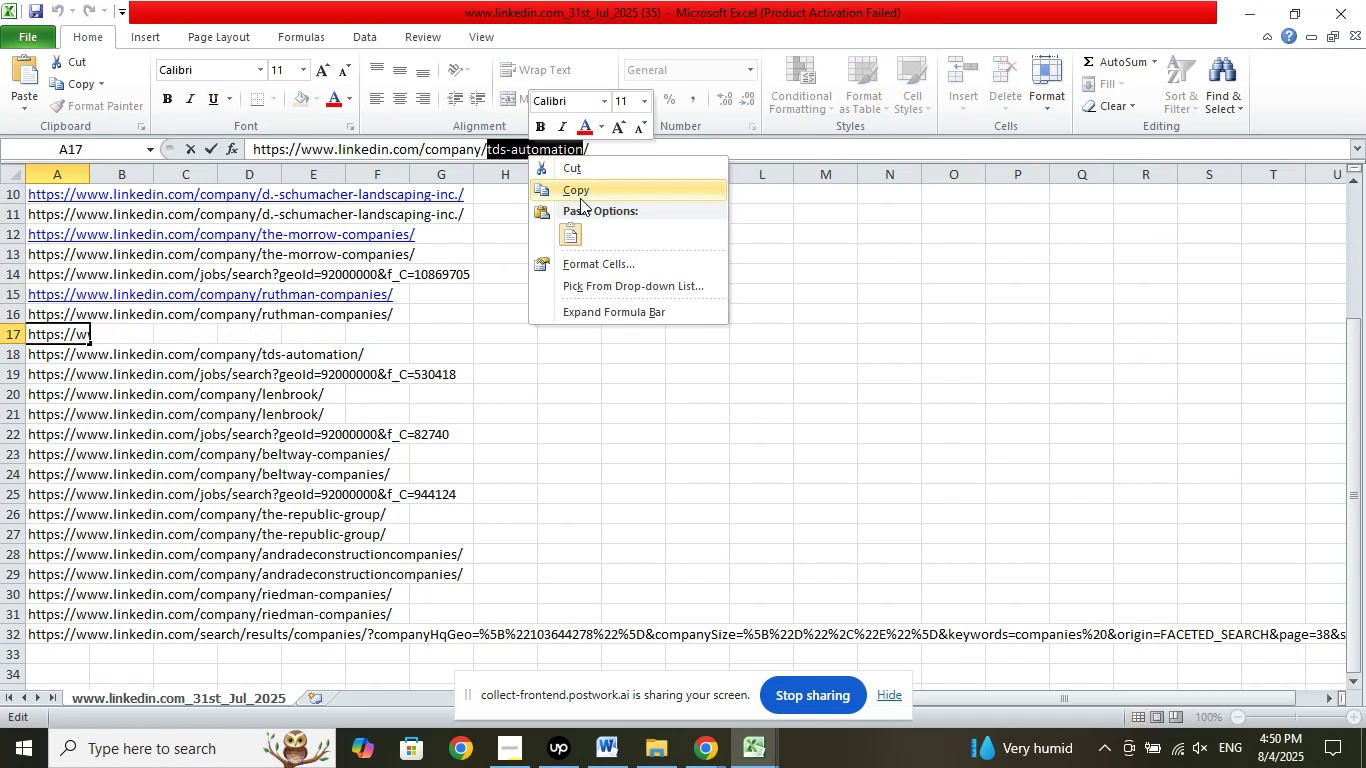 
left_click([582, 195])
 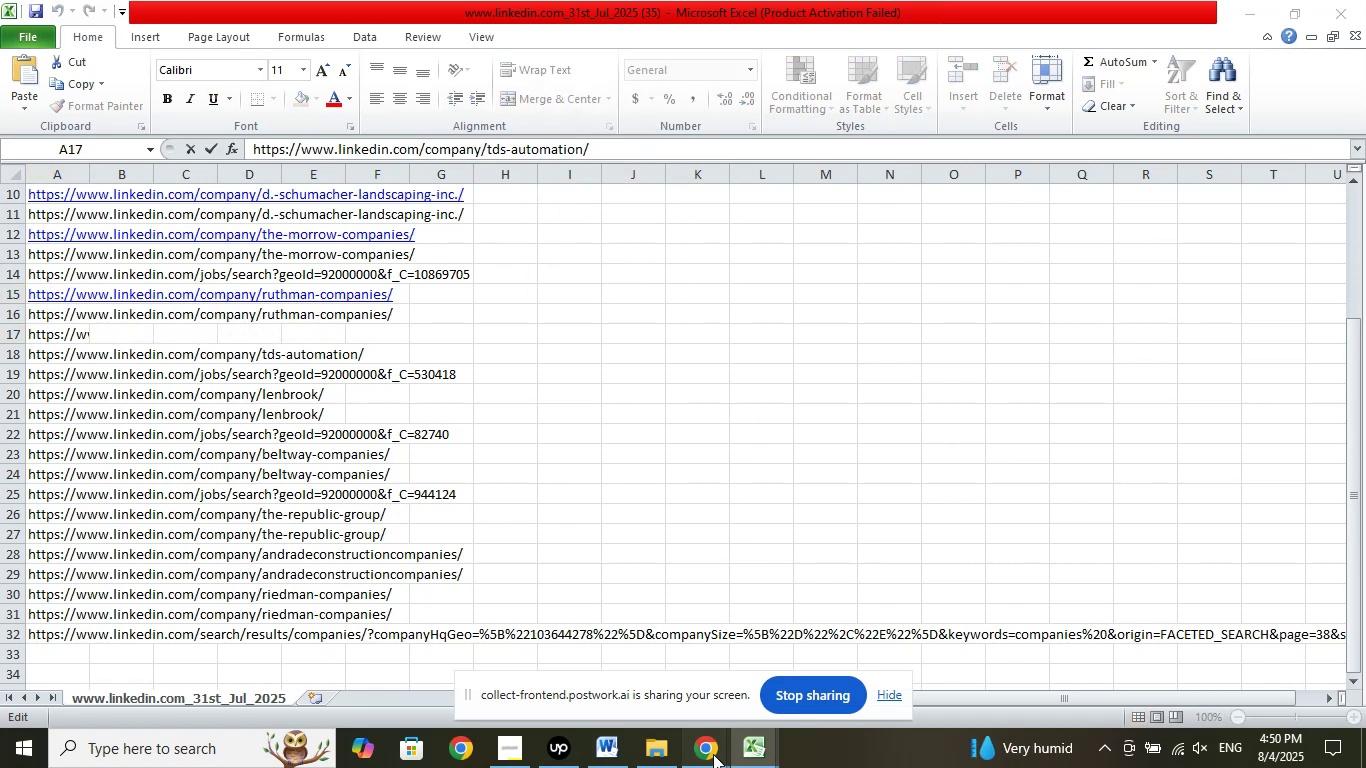 
double_click([621, 646])
 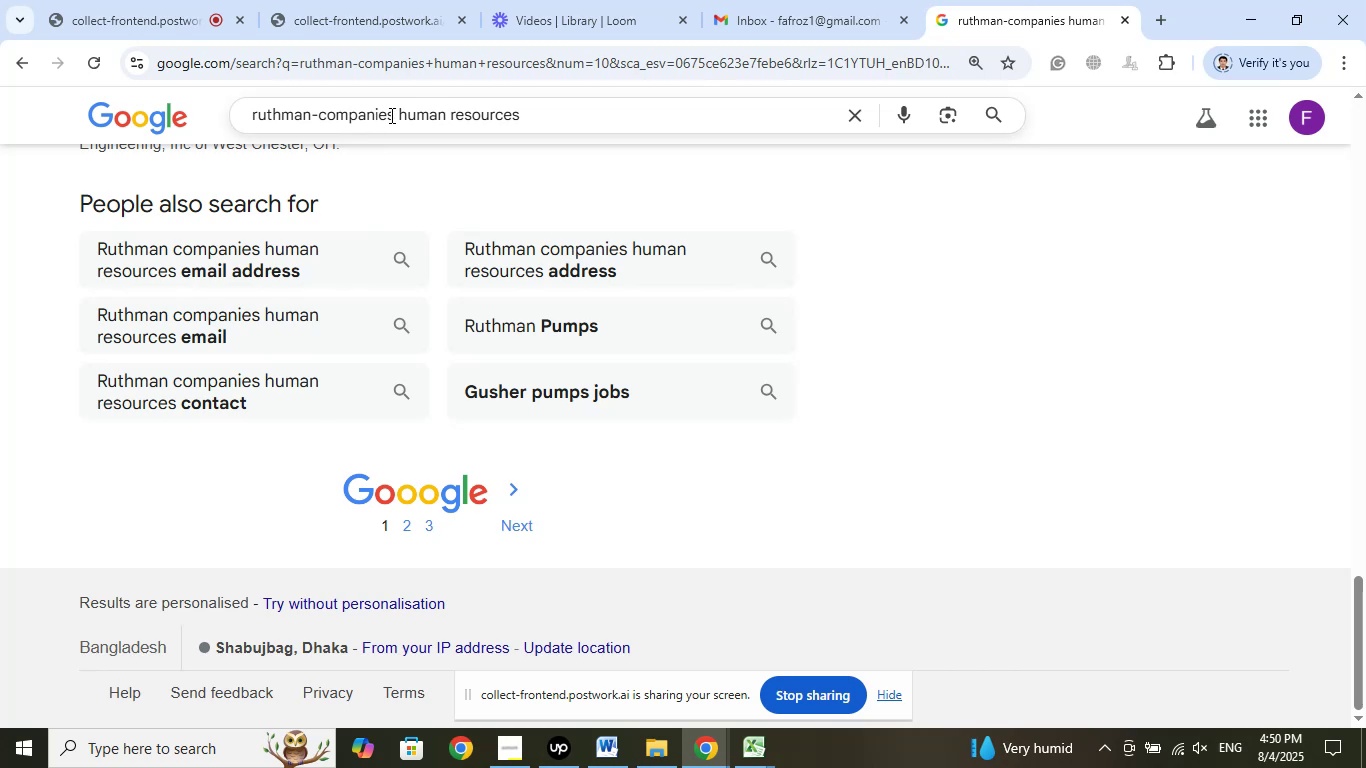 
left_click_drag(start_coordinate=[392, 113], to_coordinate=[221, 113])
 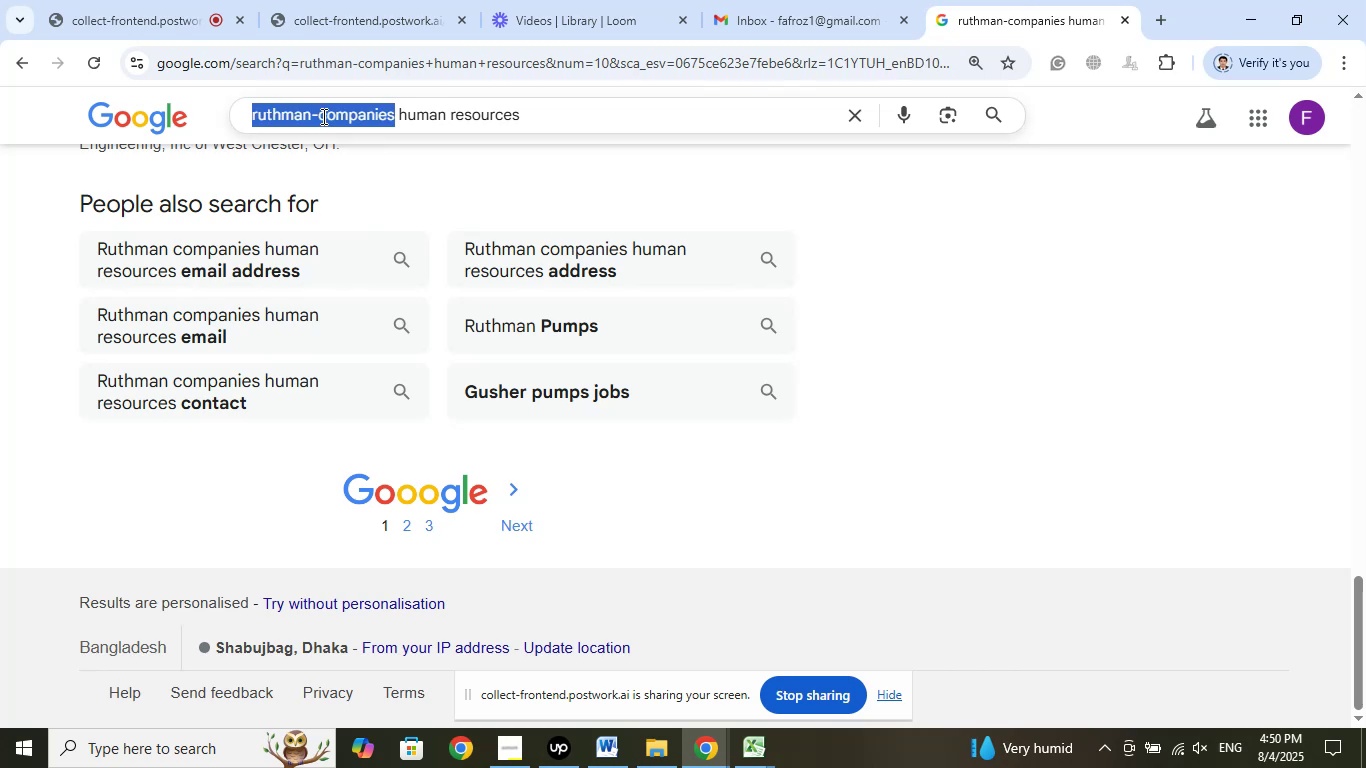 
right_click([322, 116])
 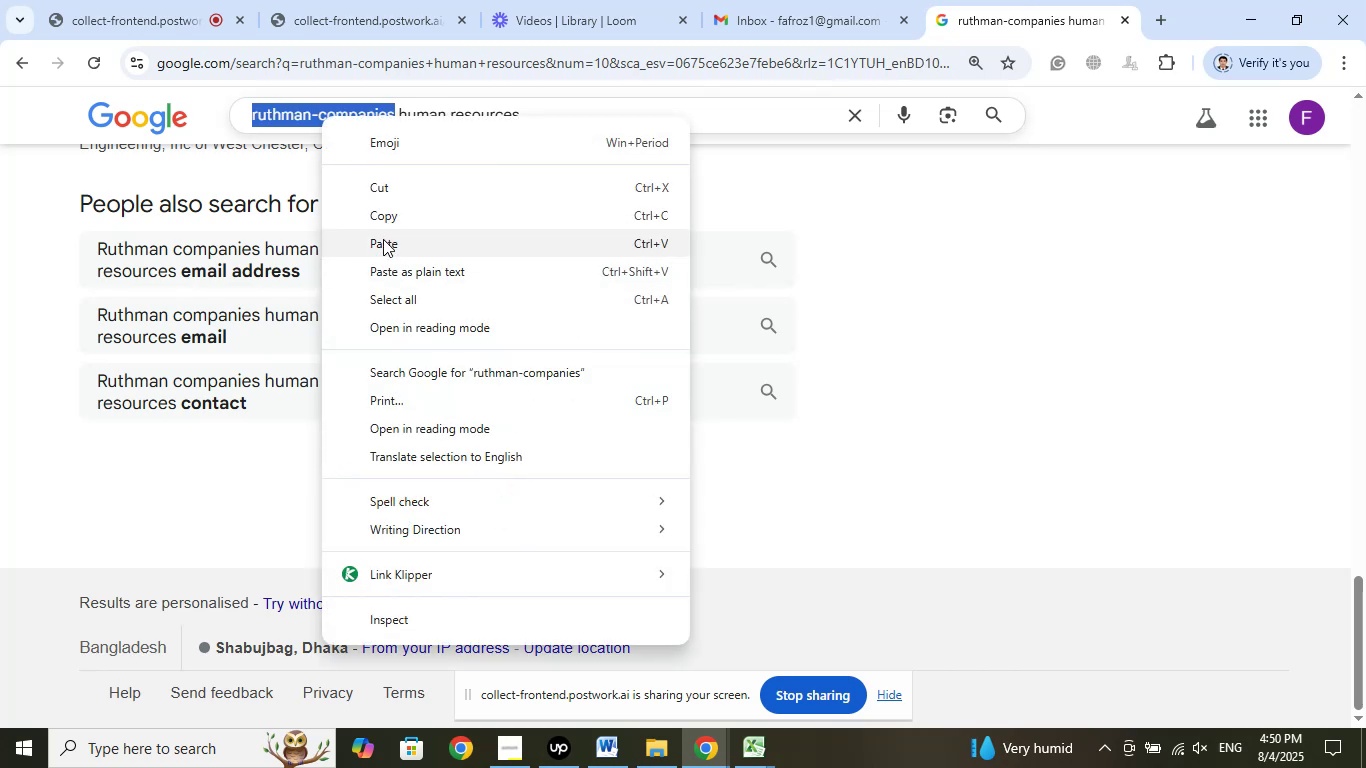 
left_click([383, 250])
 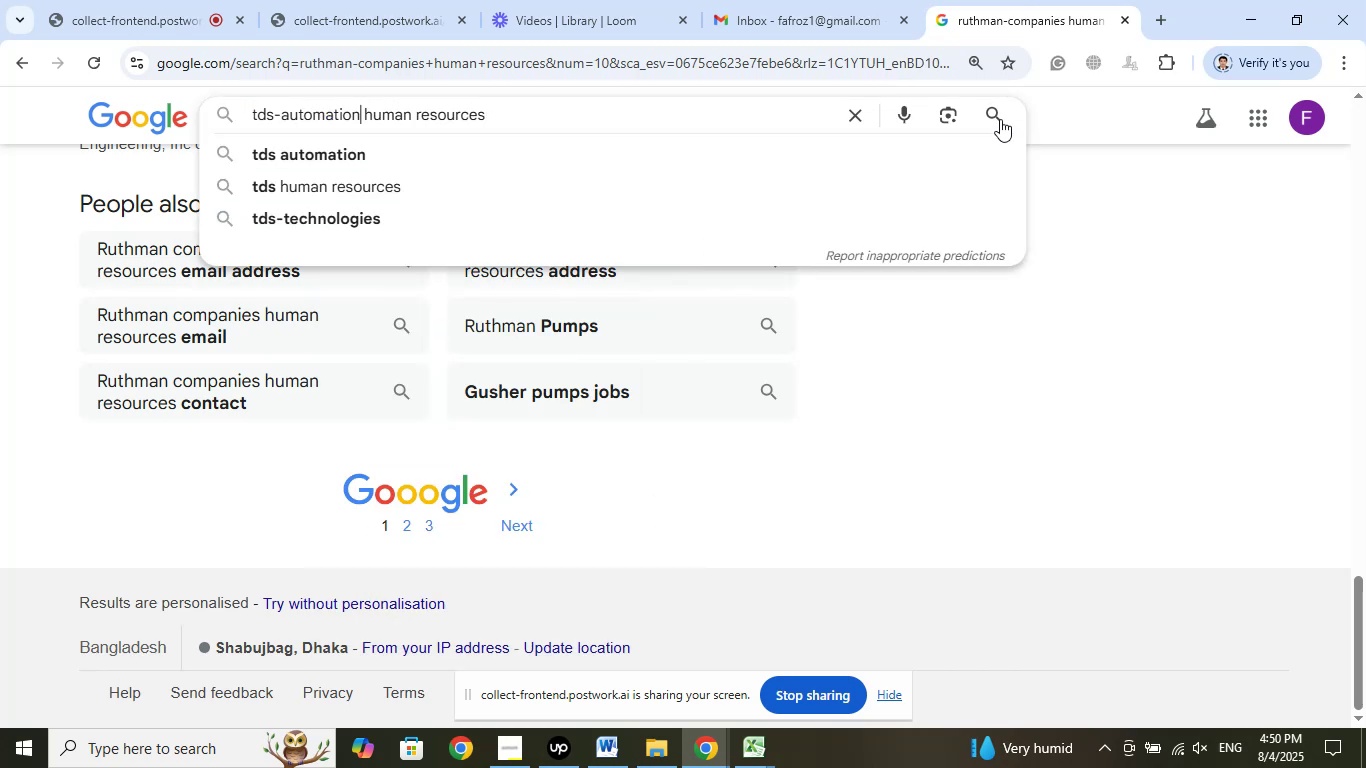 
left_click([999, 117])
 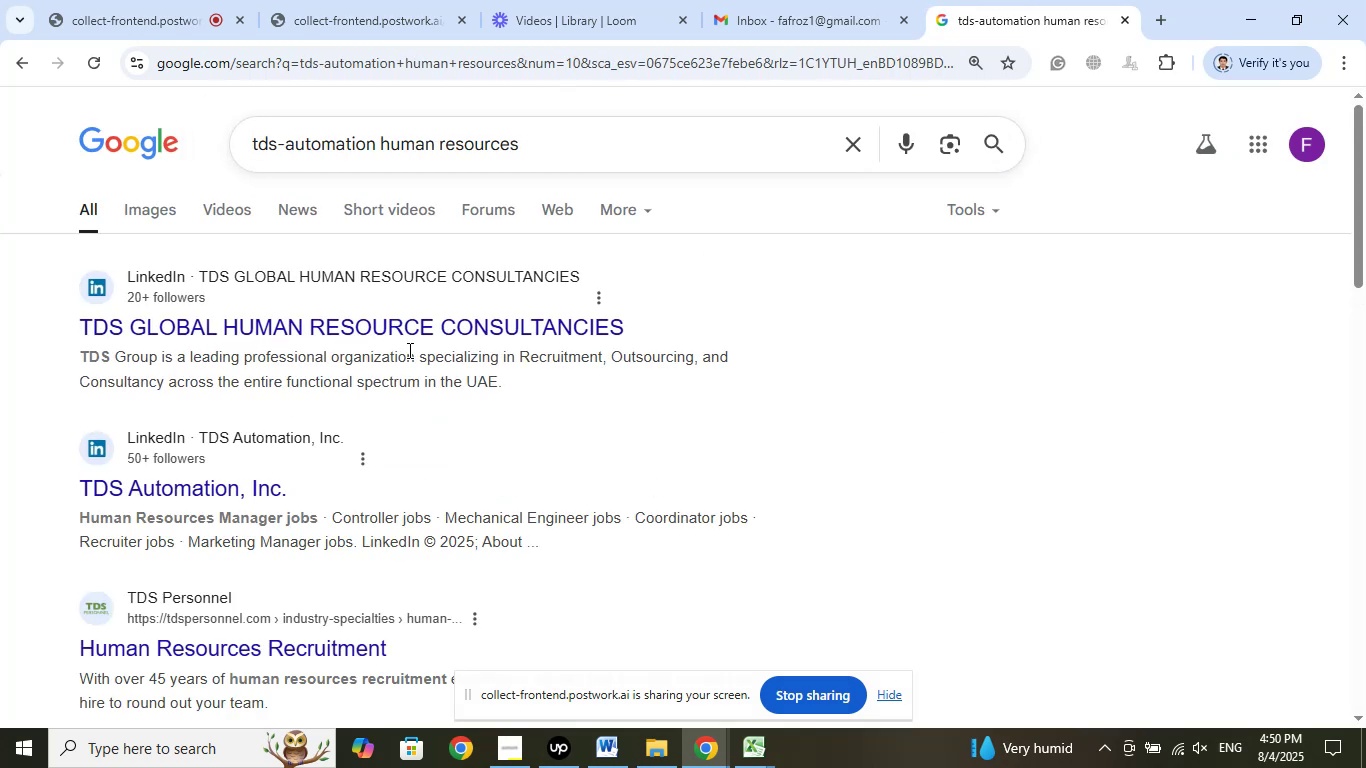 
scroll: coordinate [698, 525], scroll_direction: down, amount: 8.0
 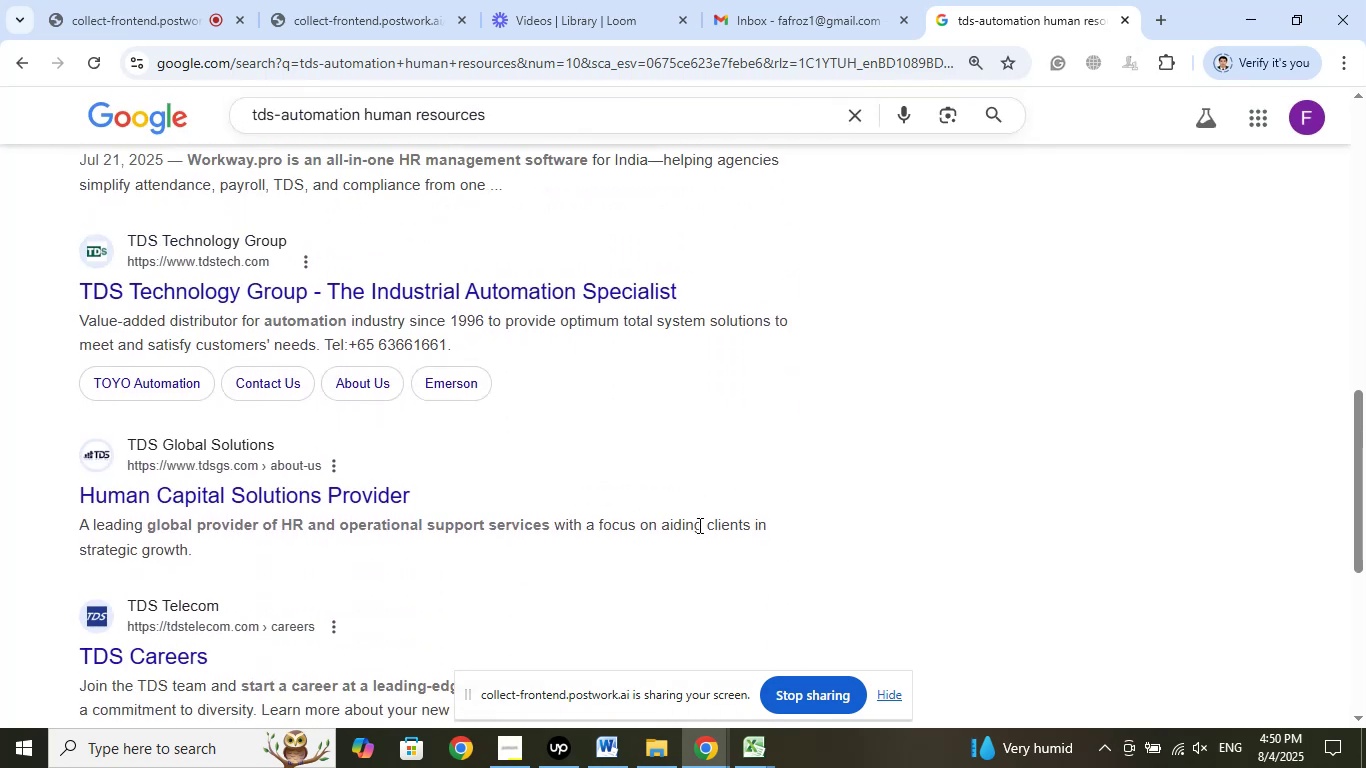 
scroll: coordinate [698, 525], scroll_direction: down, amount: 4.0
 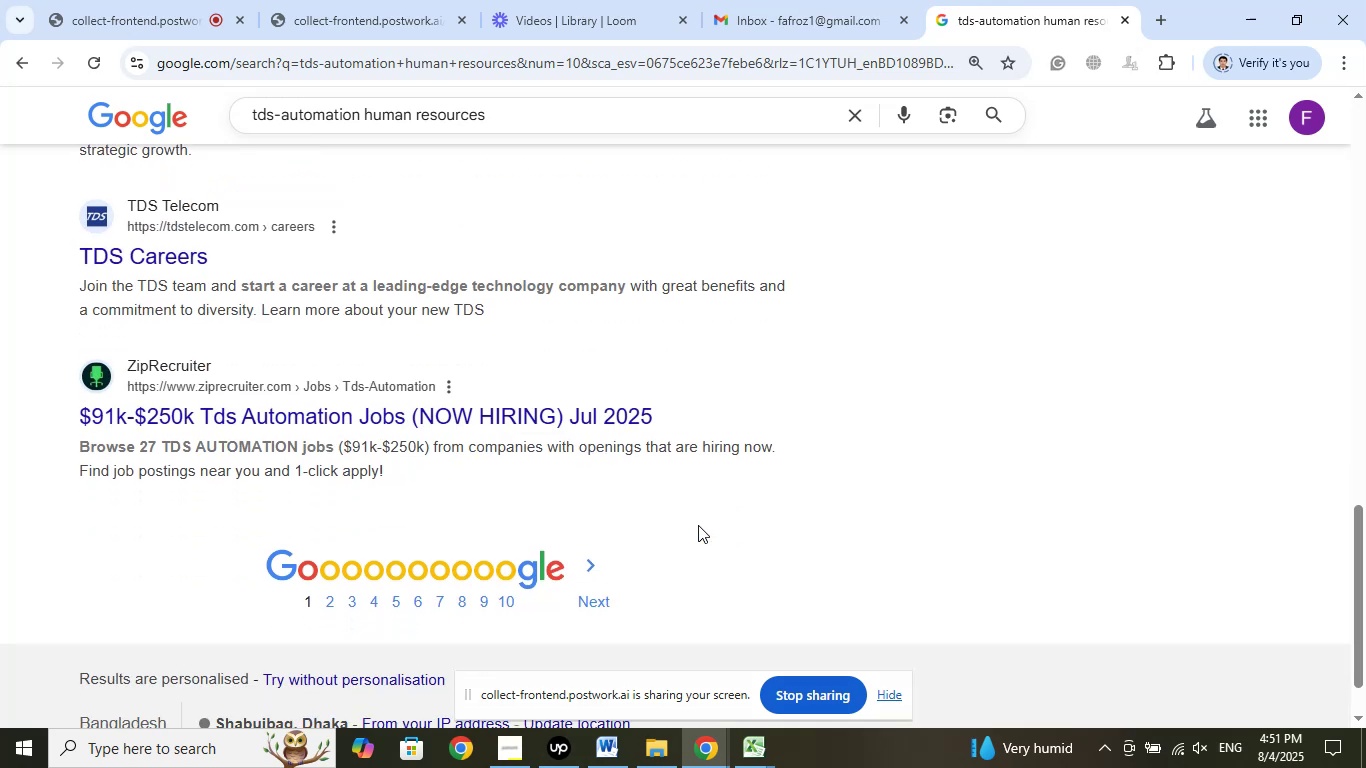 
scroll: coordinate [698, 521], scroll_direction: up, amount: 16.0
 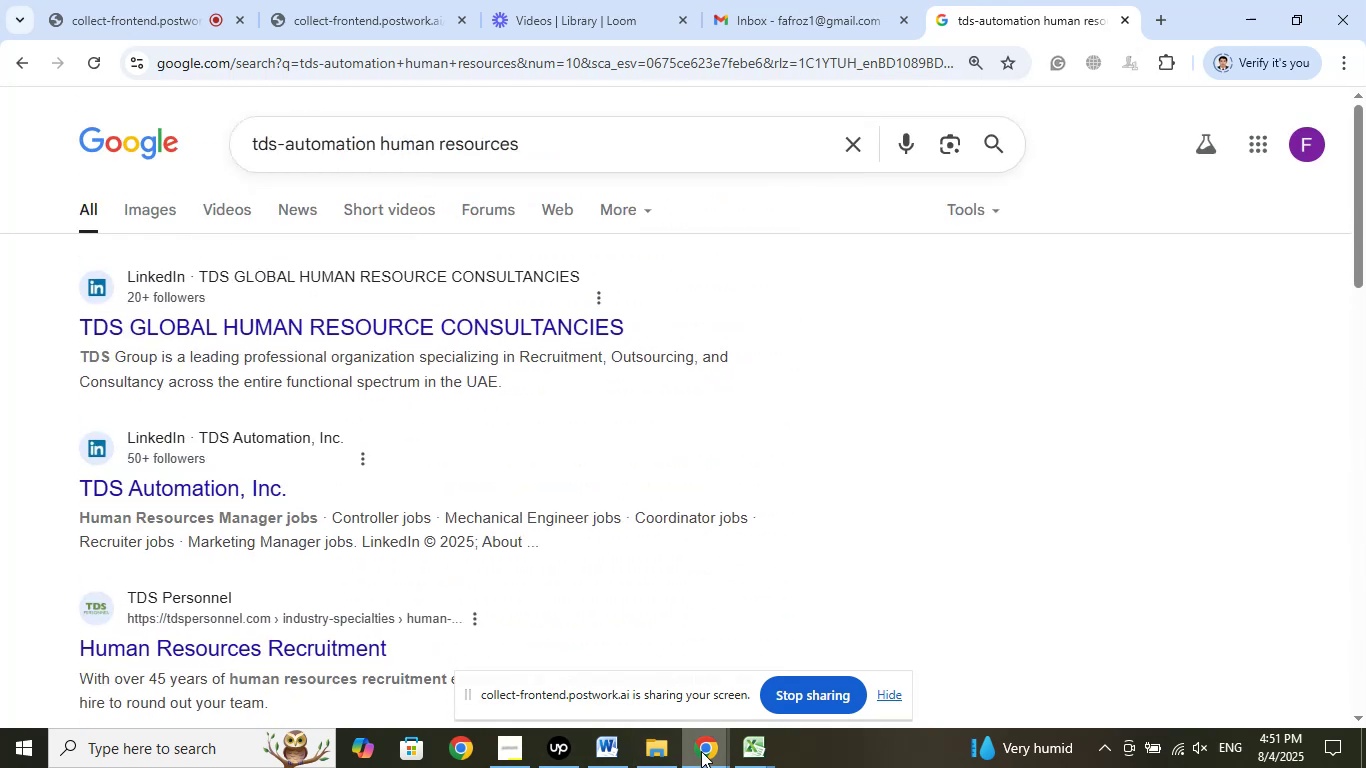 
left_click([736, 751])
 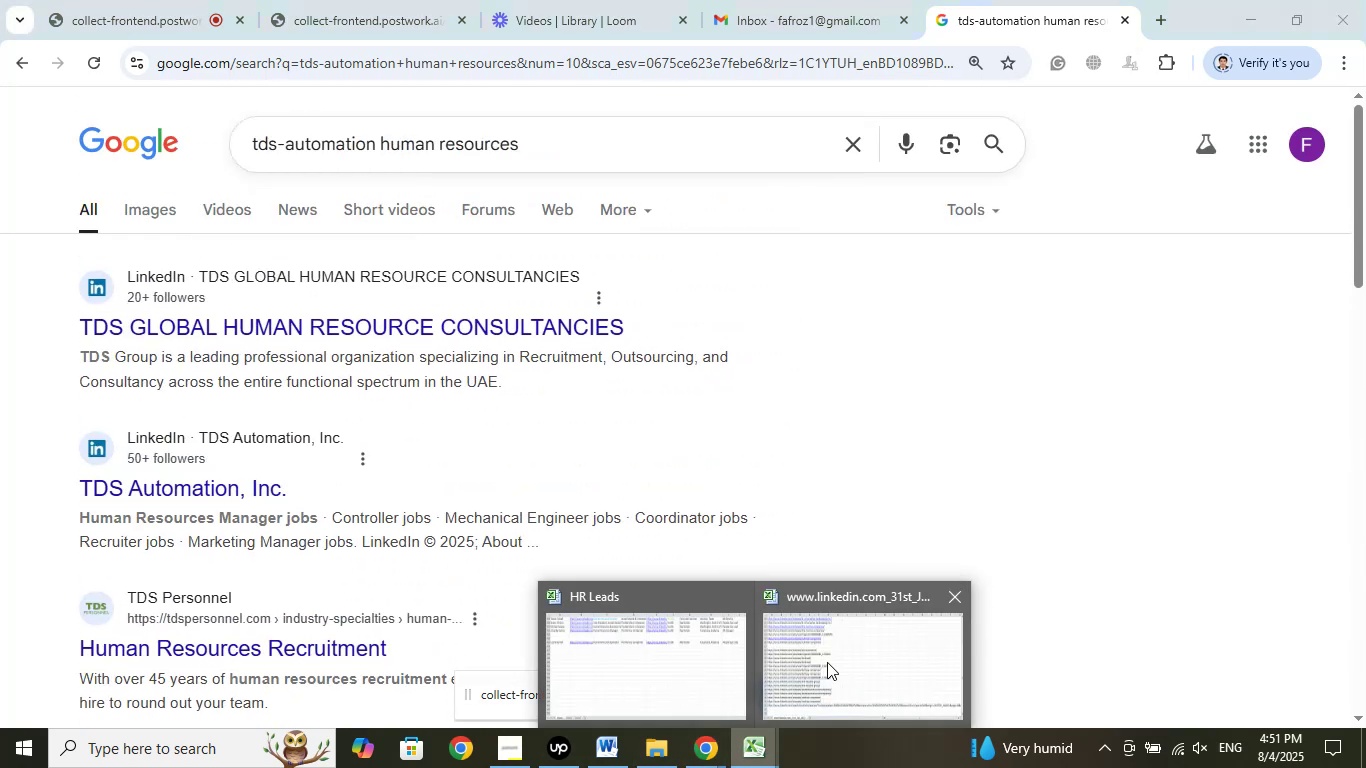 
left_click([827, 662])
 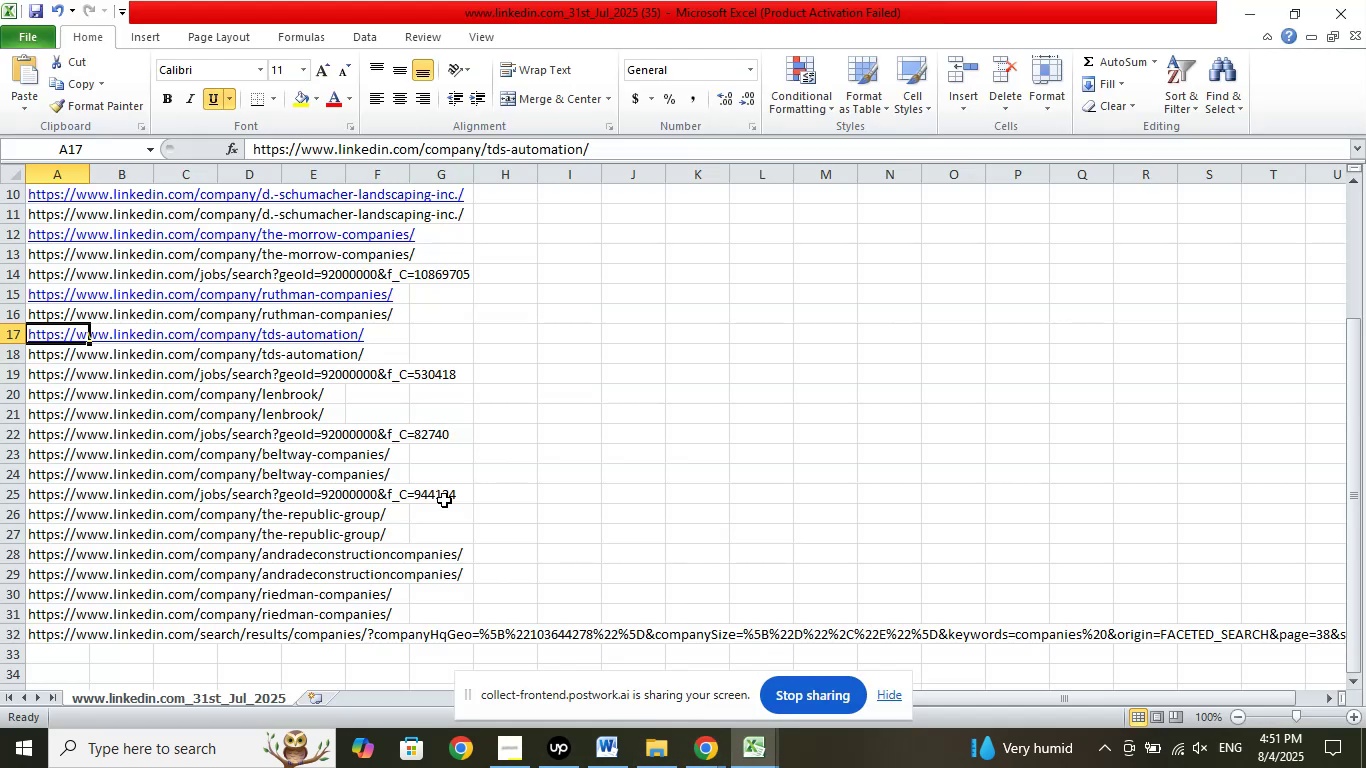 
scroll: coordinate [569, 496], scroll_direction: down, amount: 1.0
 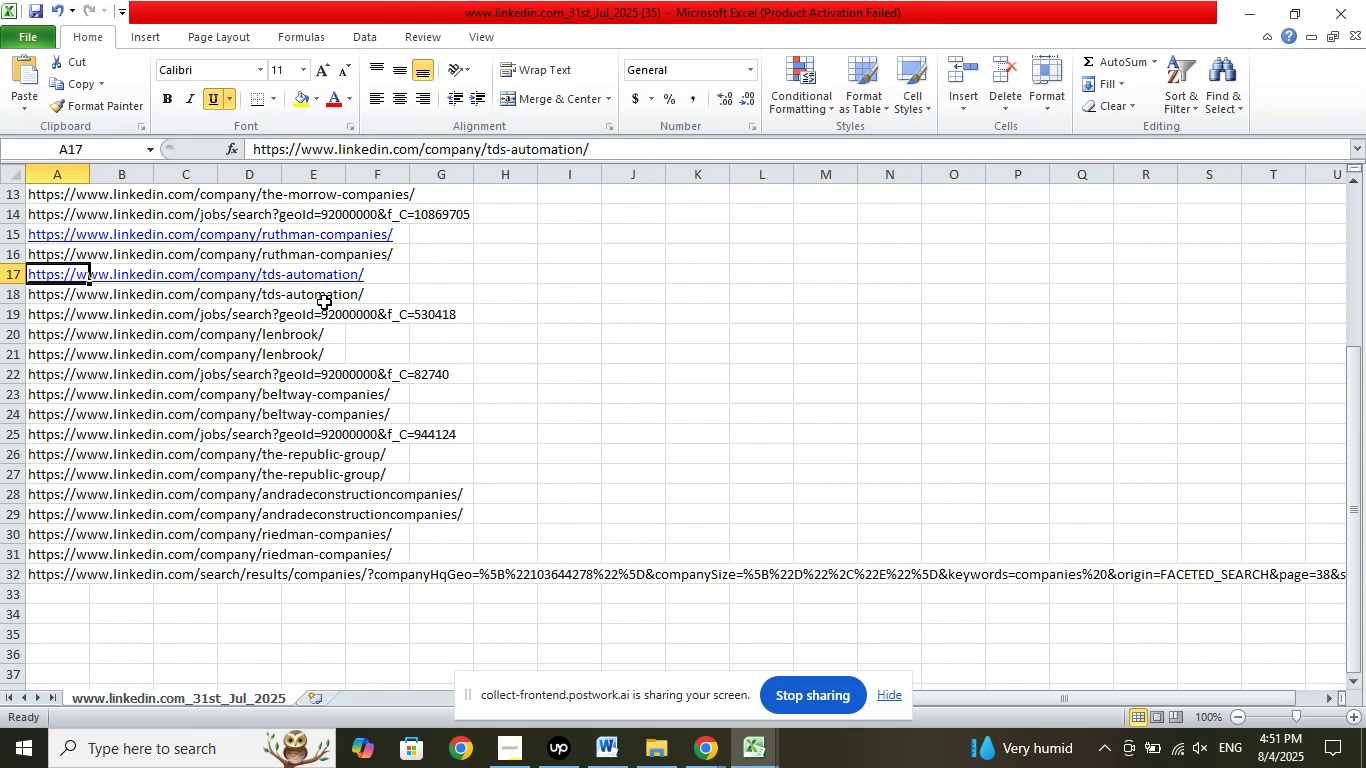 
left_click([52, 318])
 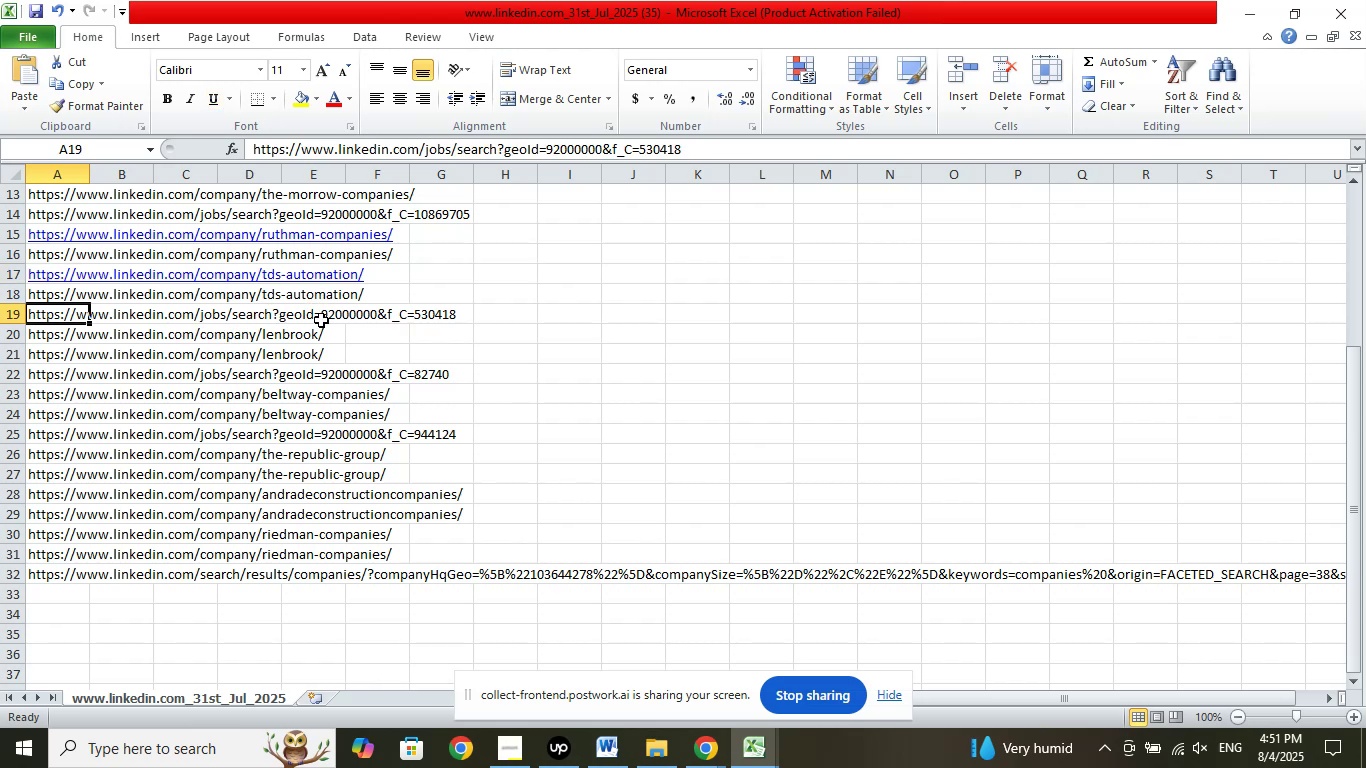 
wait(5.68)
 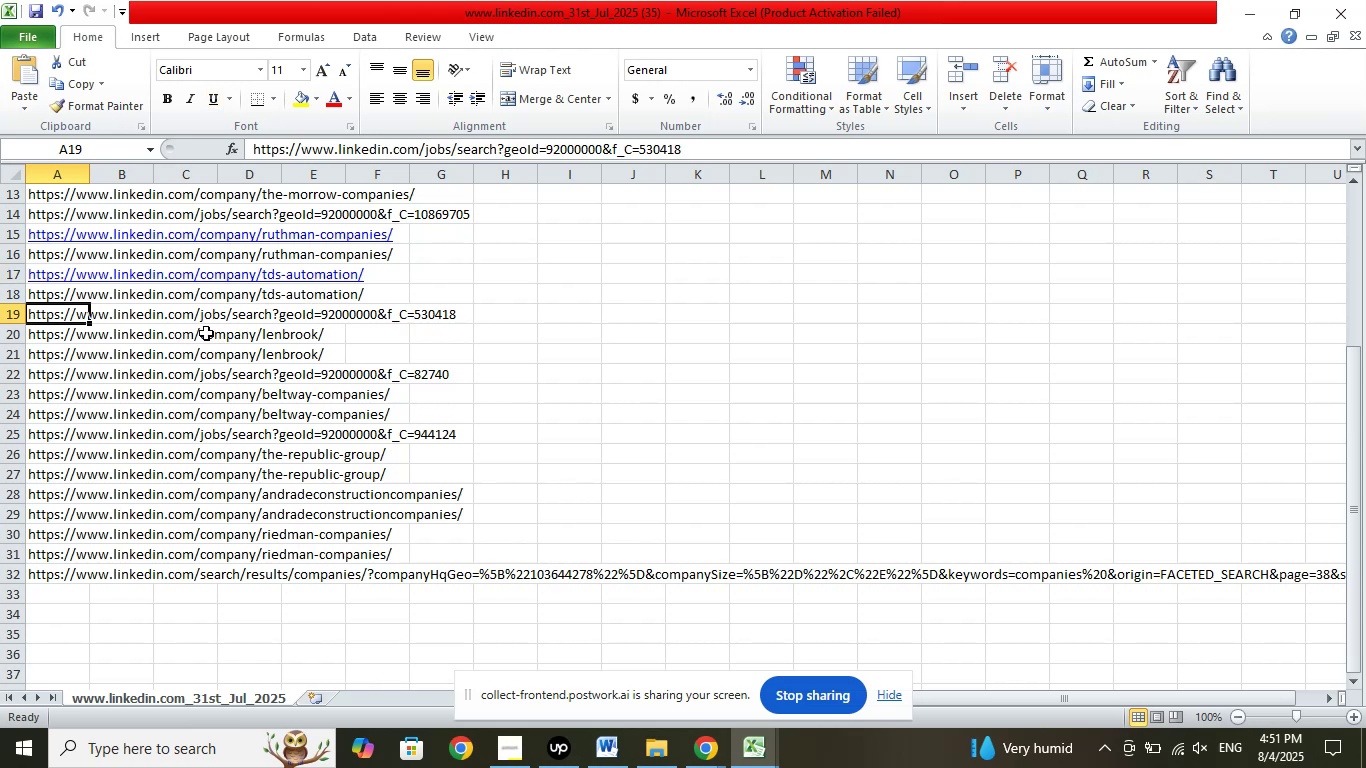 
left_click([54, 335])
 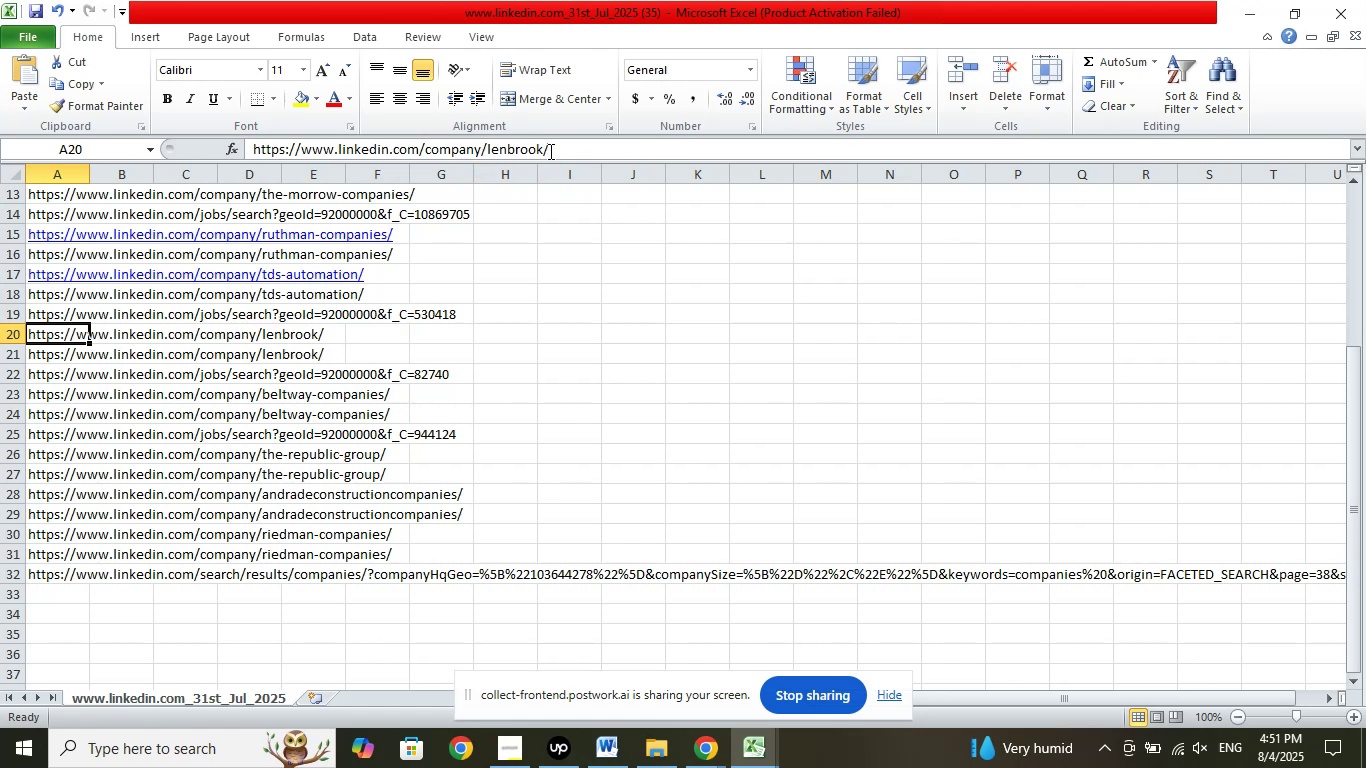 
left_click_drag(start_coordinate=[544, 146], to_coordinate=[486, 153])
 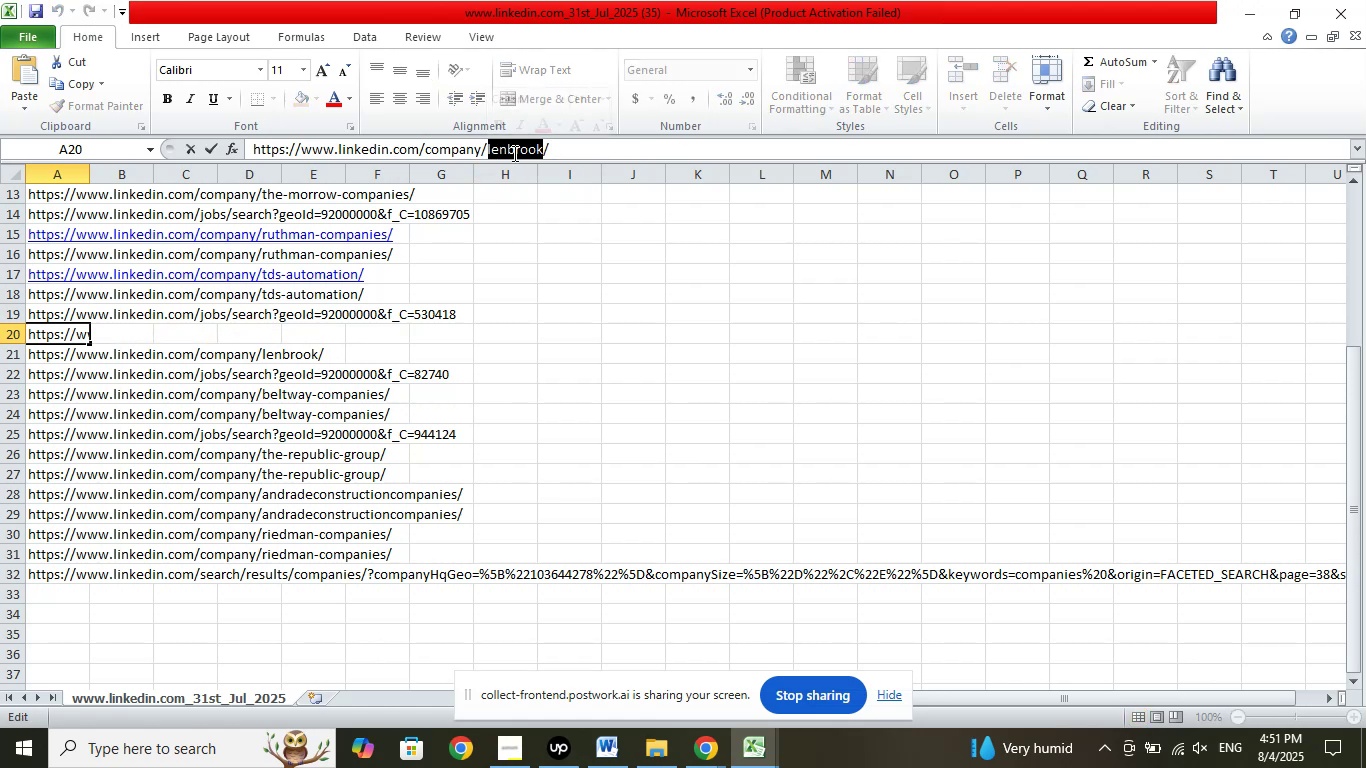 
right_click([513, 153])
 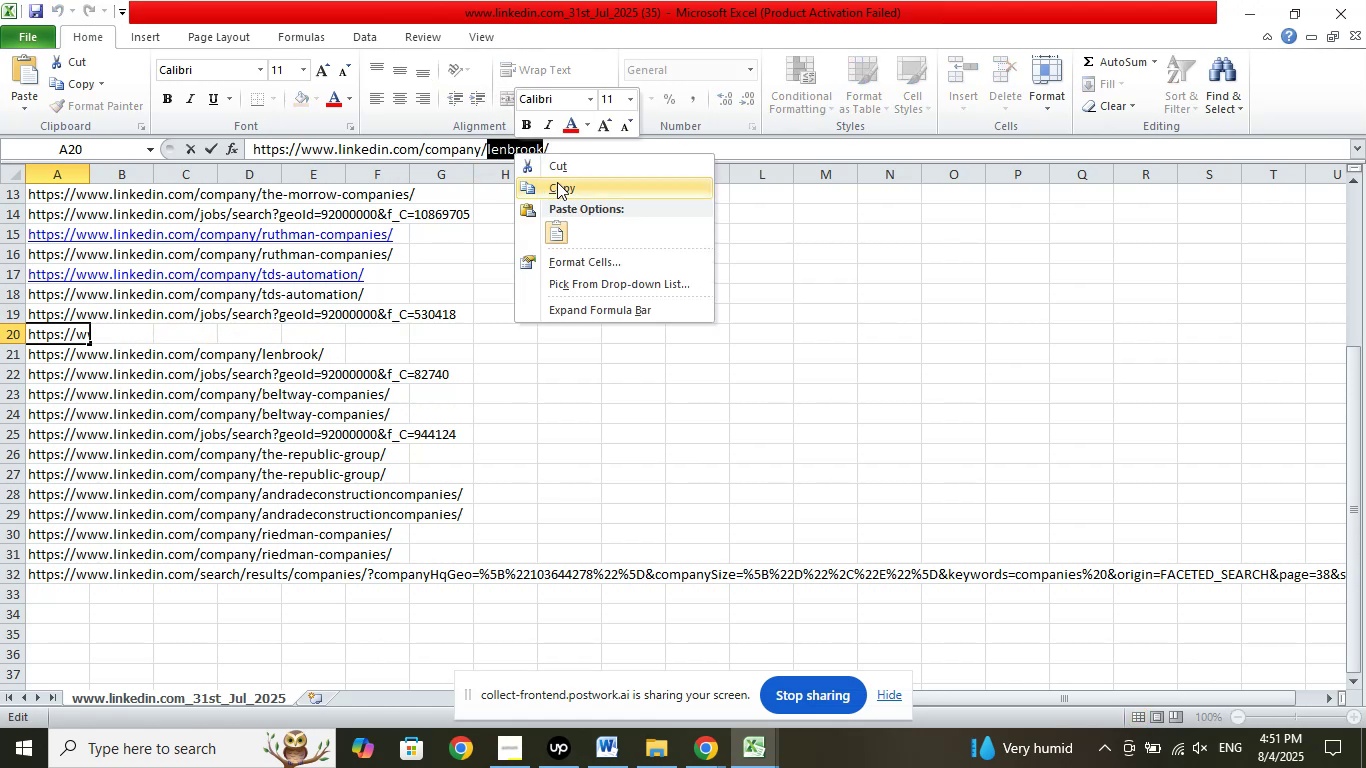 
left_click([557, 182])
 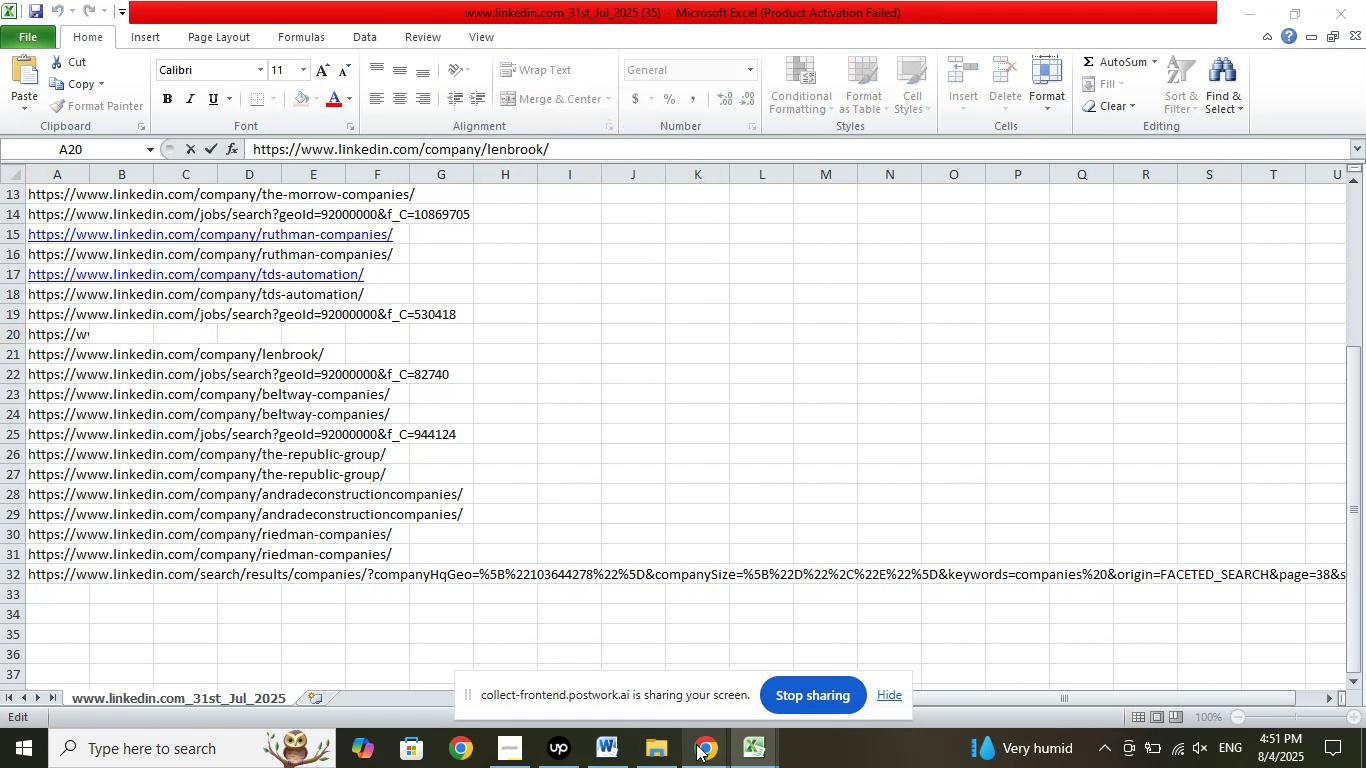 
double_click([583, 678])
 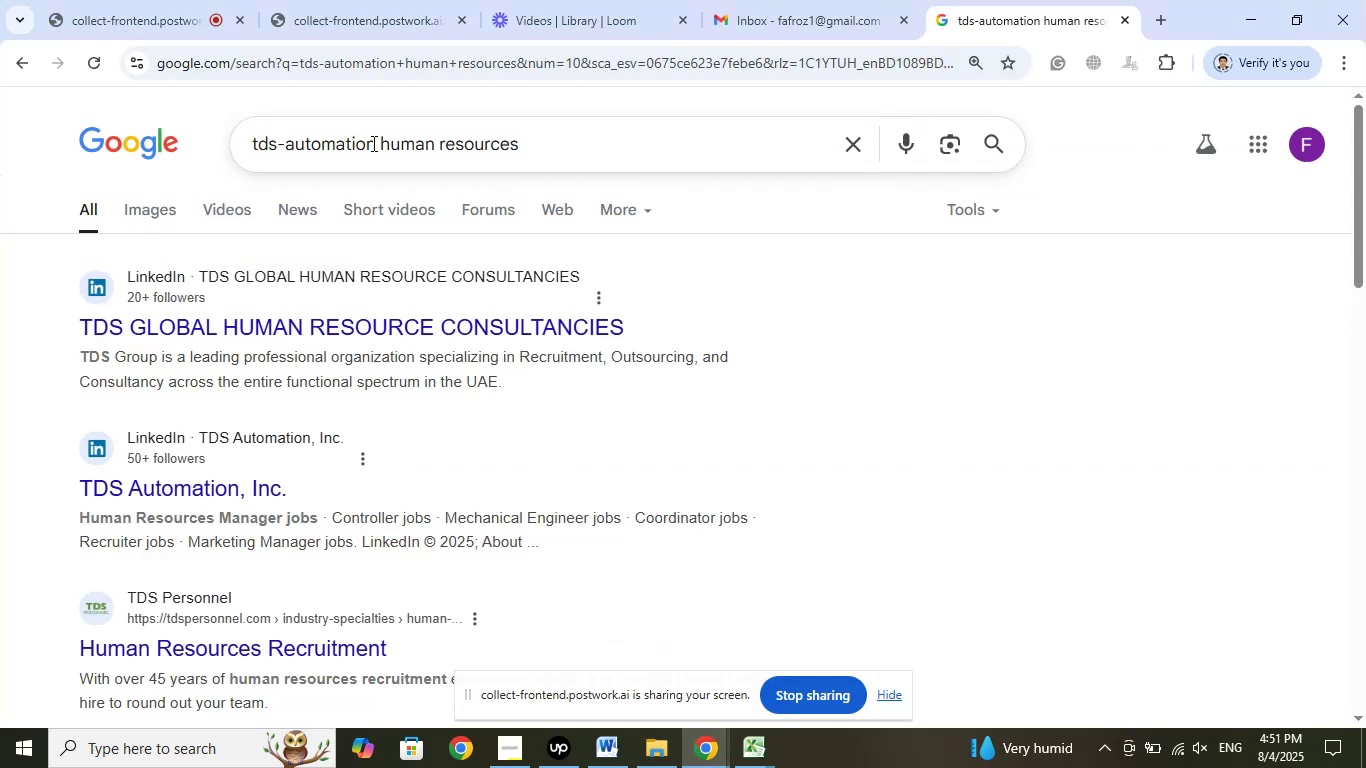 
left_click_drag(start_coordinate=[377, 140], to_coordinate=[220, 139])
 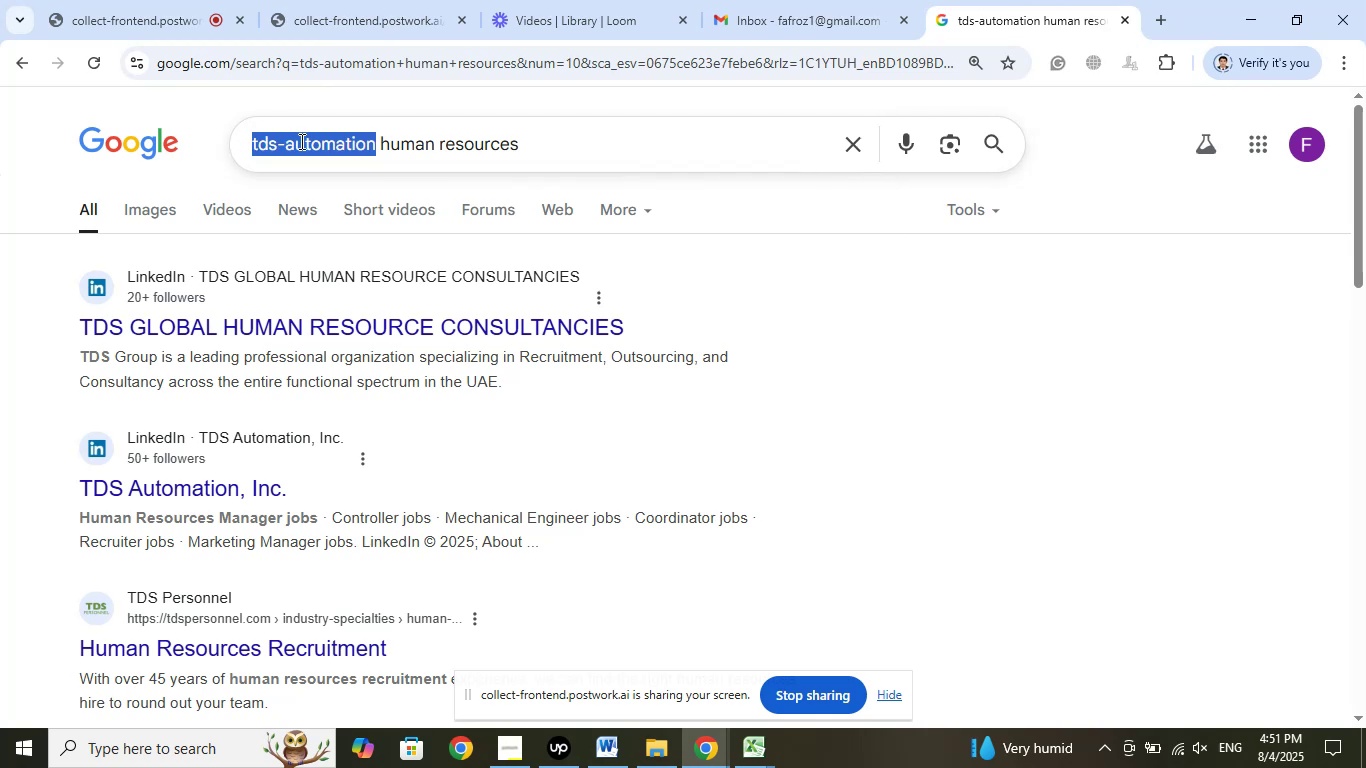 
right_click([300, 141])
 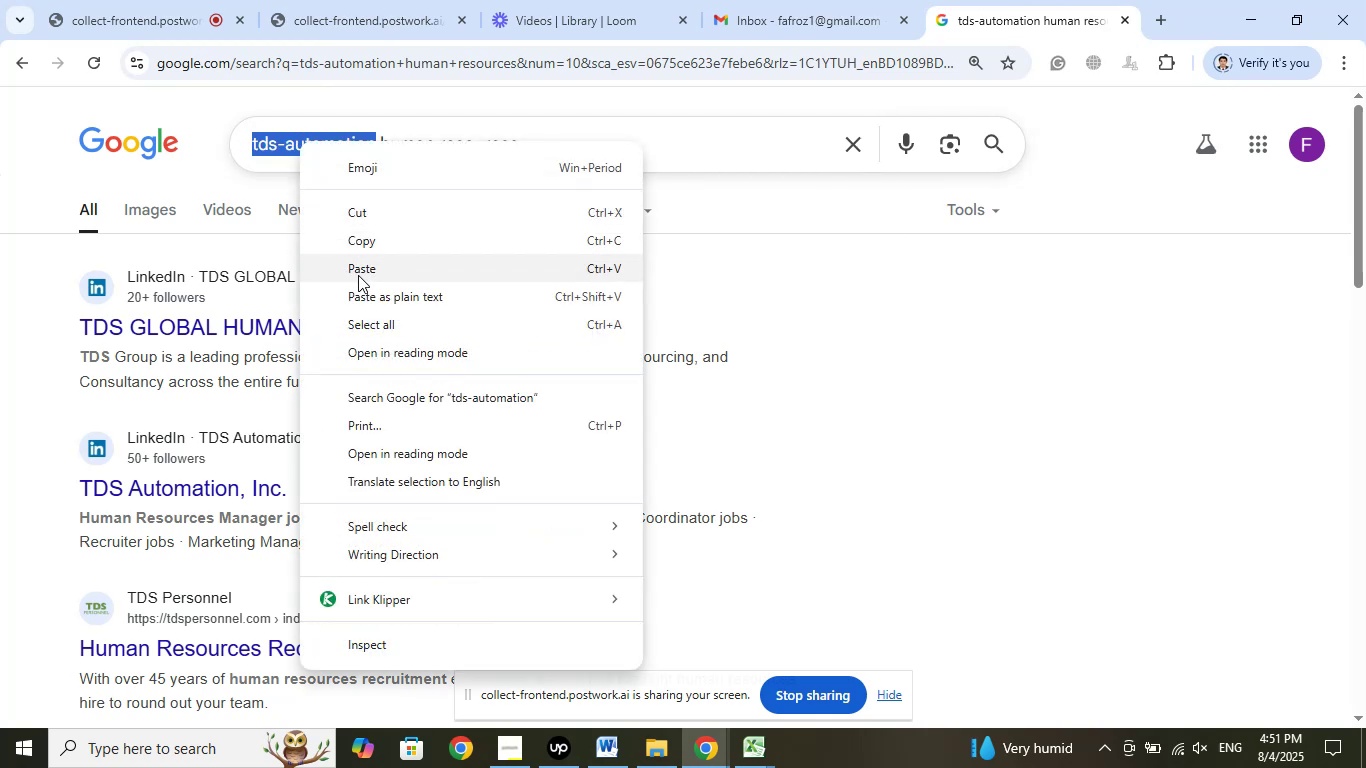 
left_click([362, 265])
 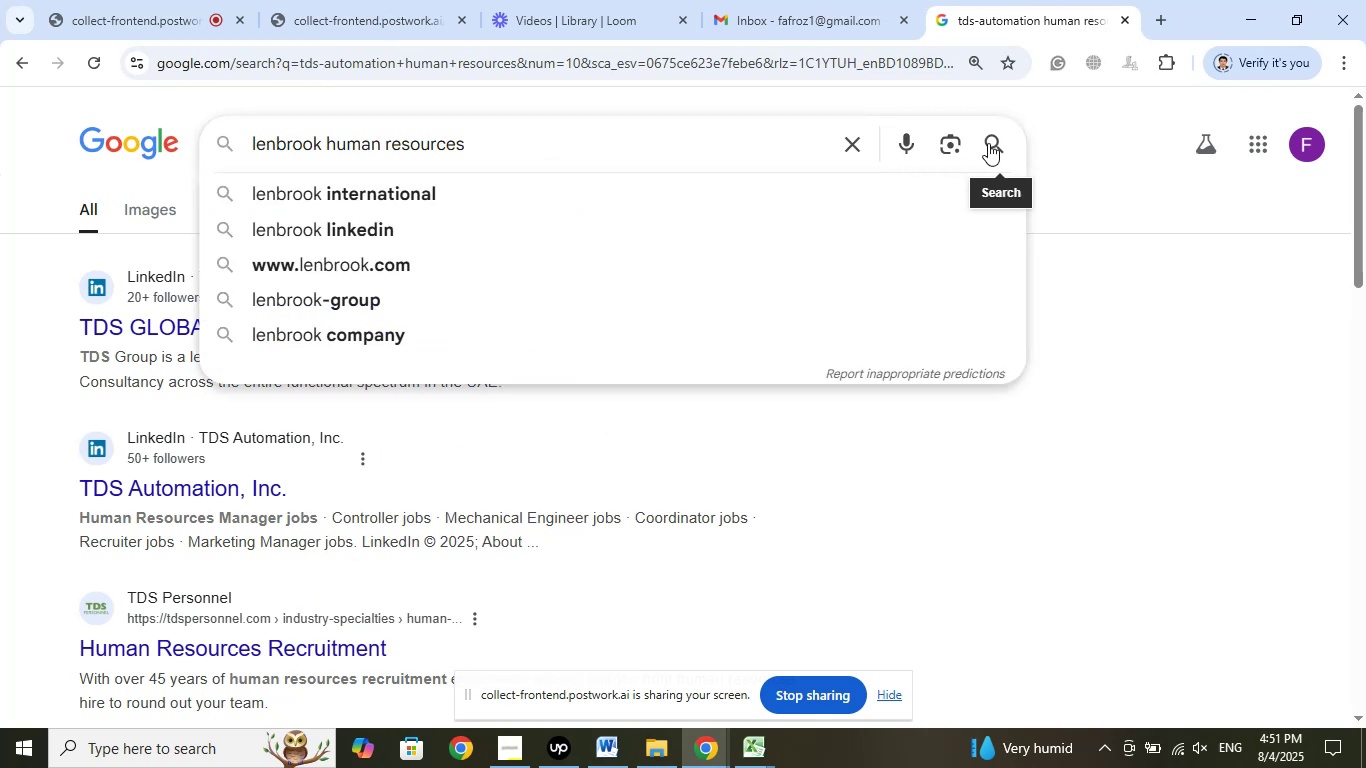 
mouse_move([773, 385])
 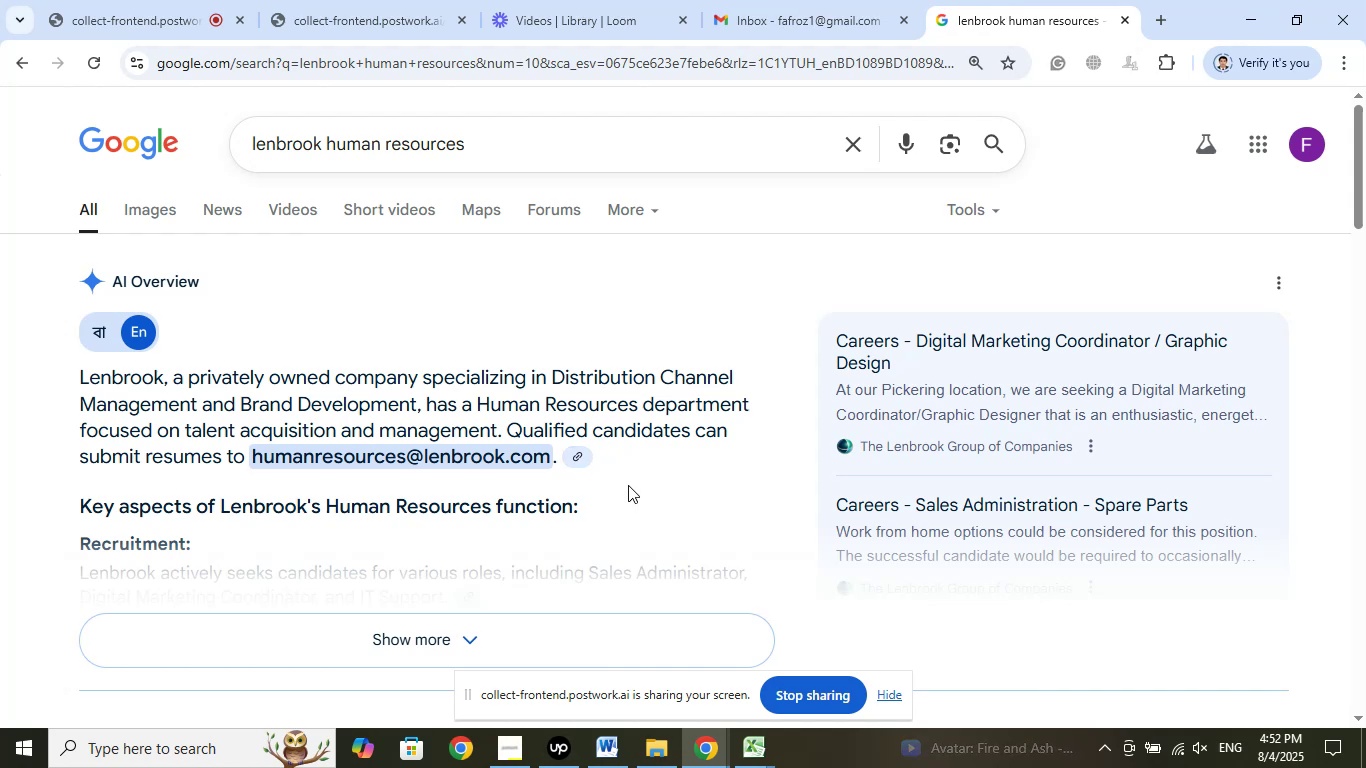 
wait(63.92)
 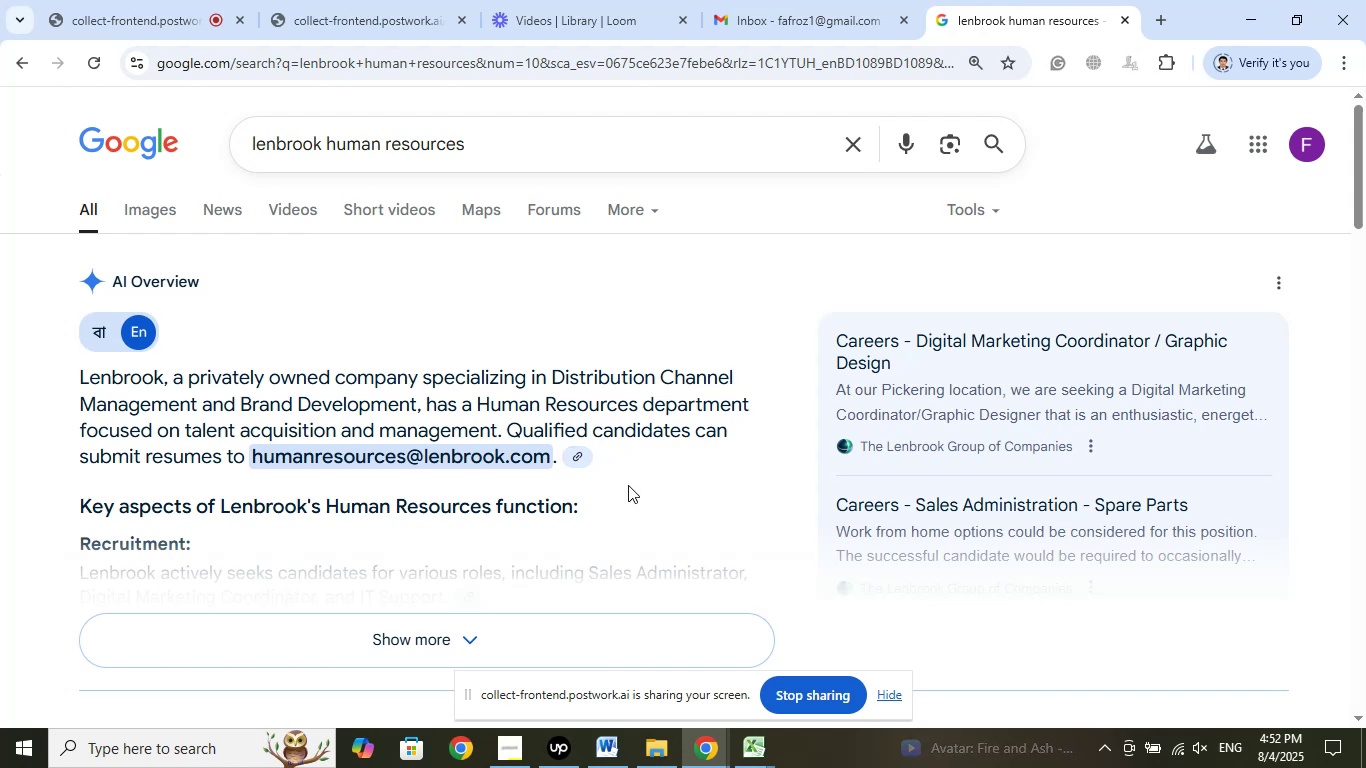 
scroll: coordinate [706, 488], scroll_direction: down, amount: 5.0
 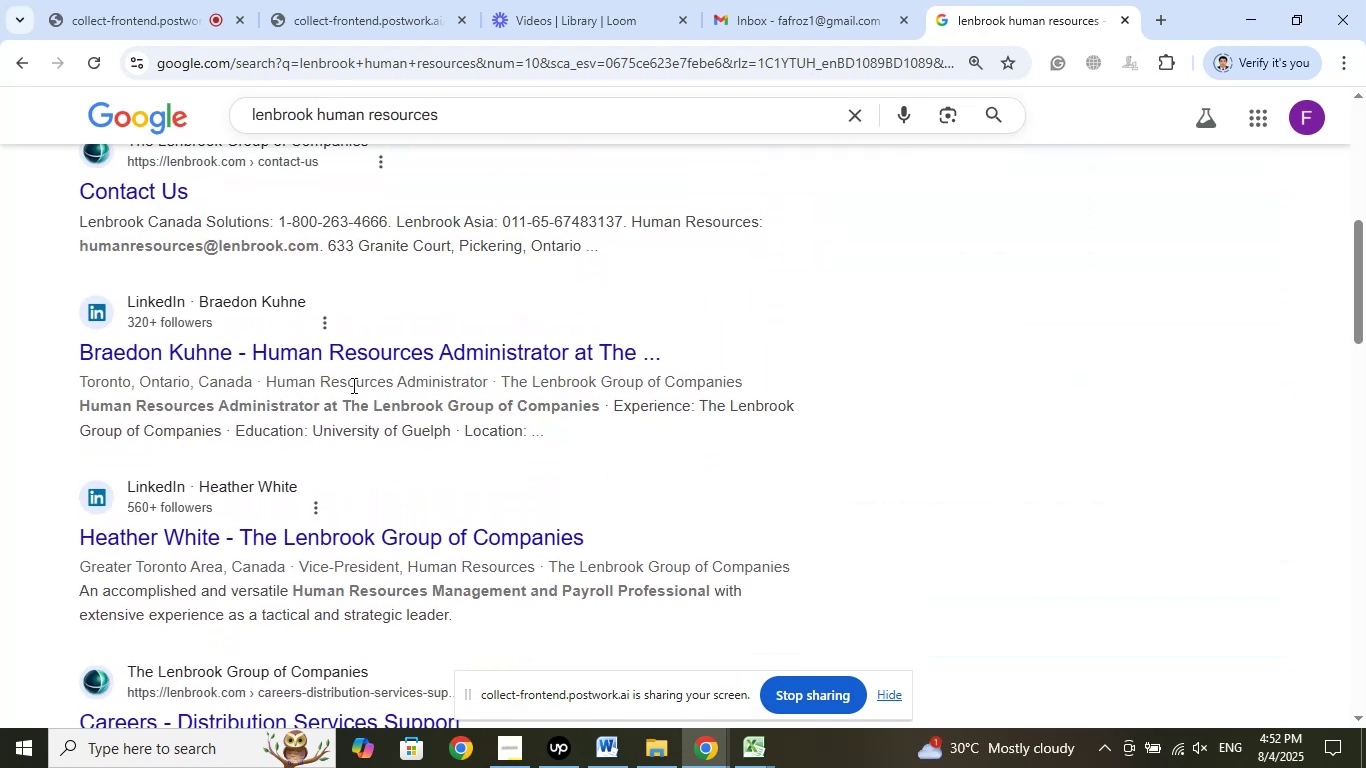 
right_click([273, 351])
 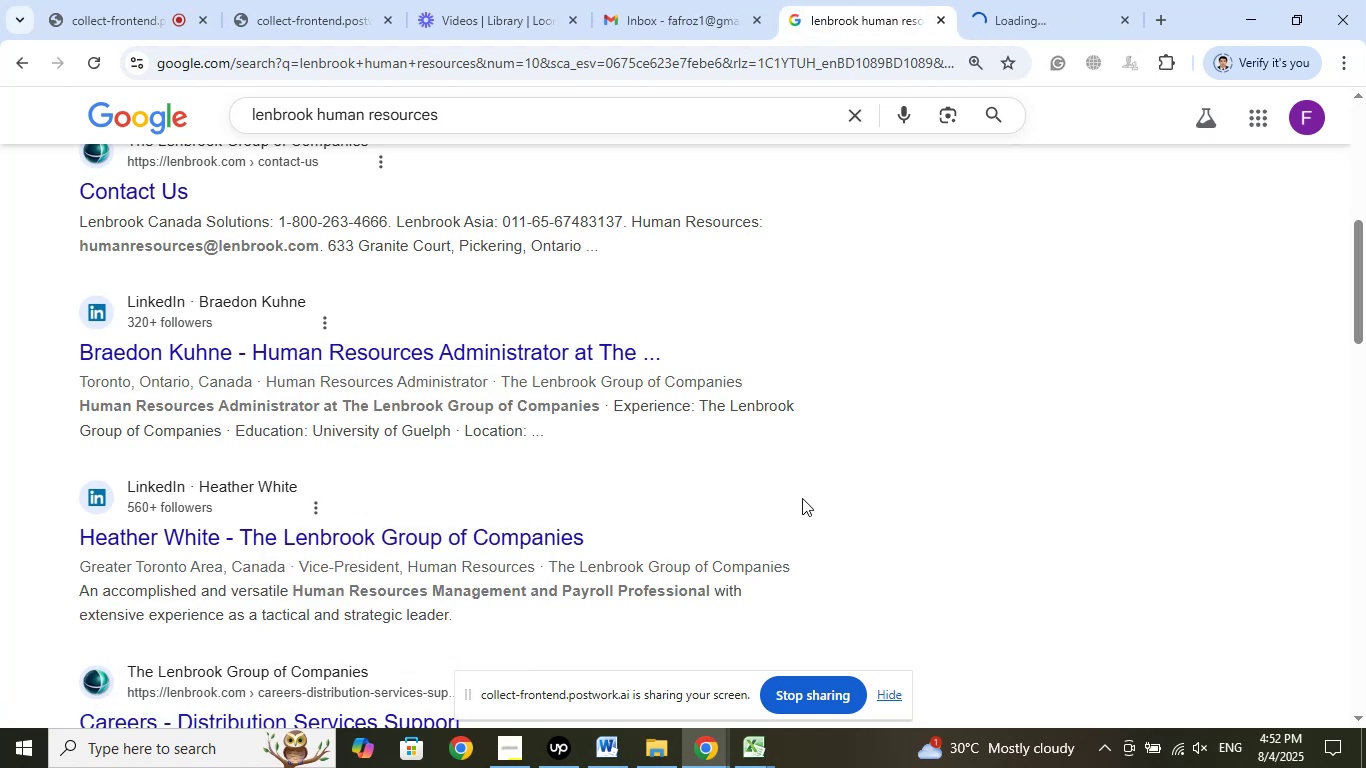 
scroll: coordinate [802, 498], scroll_direction: down, amount: 1.0
 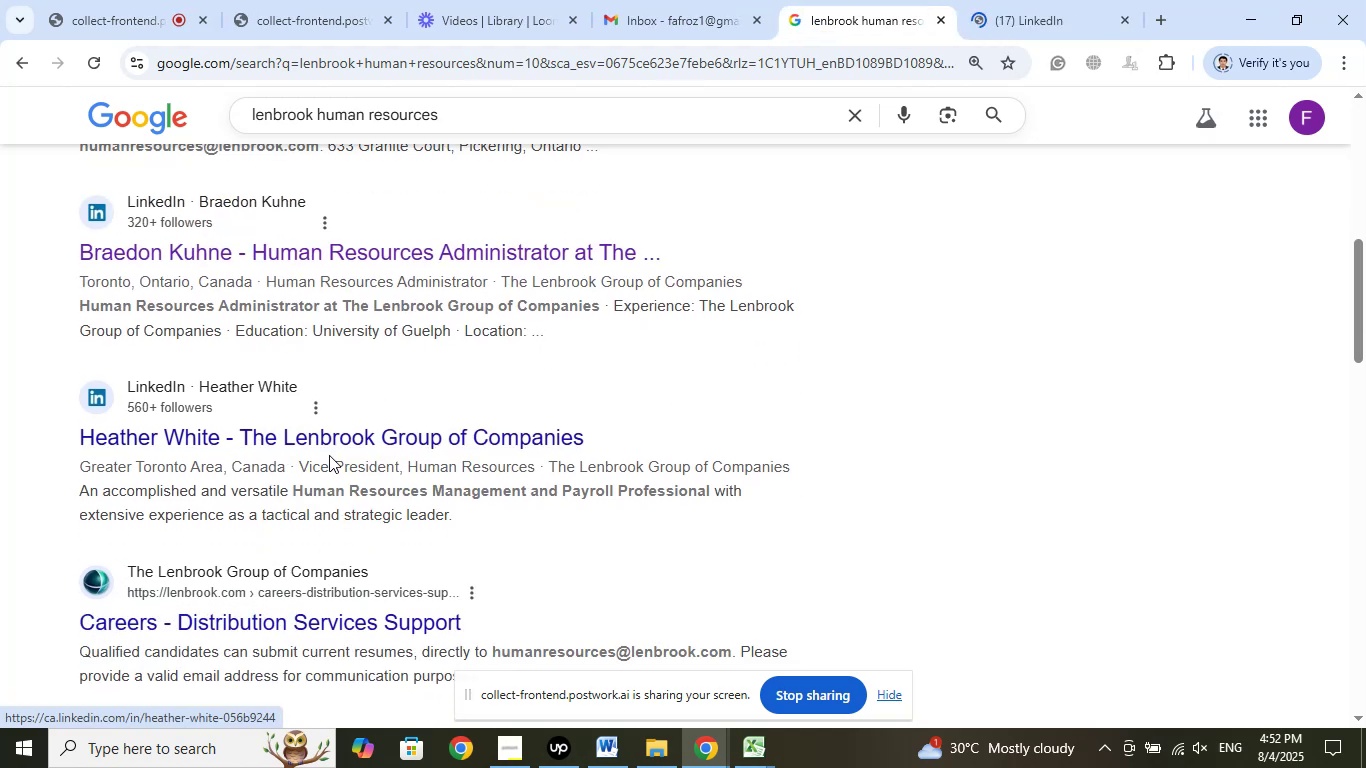 
wait(5.55)
 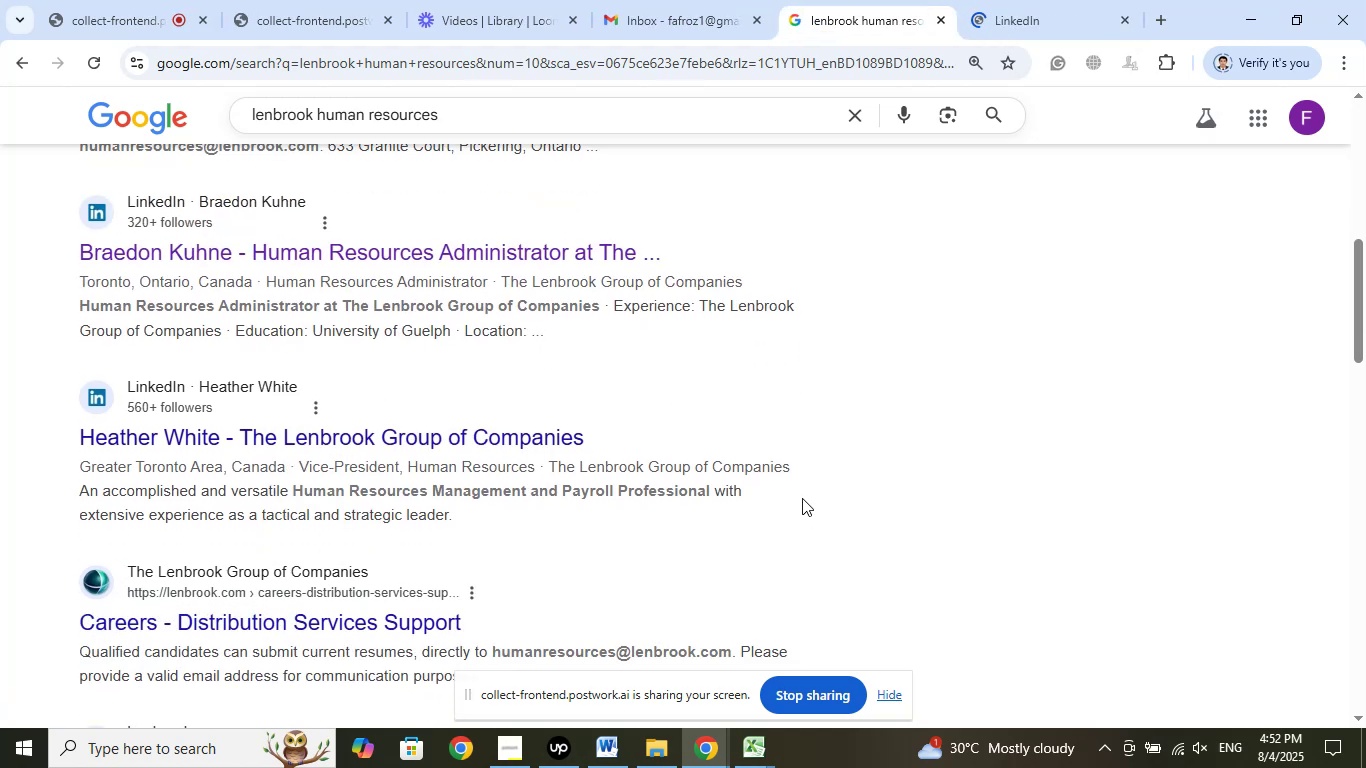 
left_click([359, 164])
 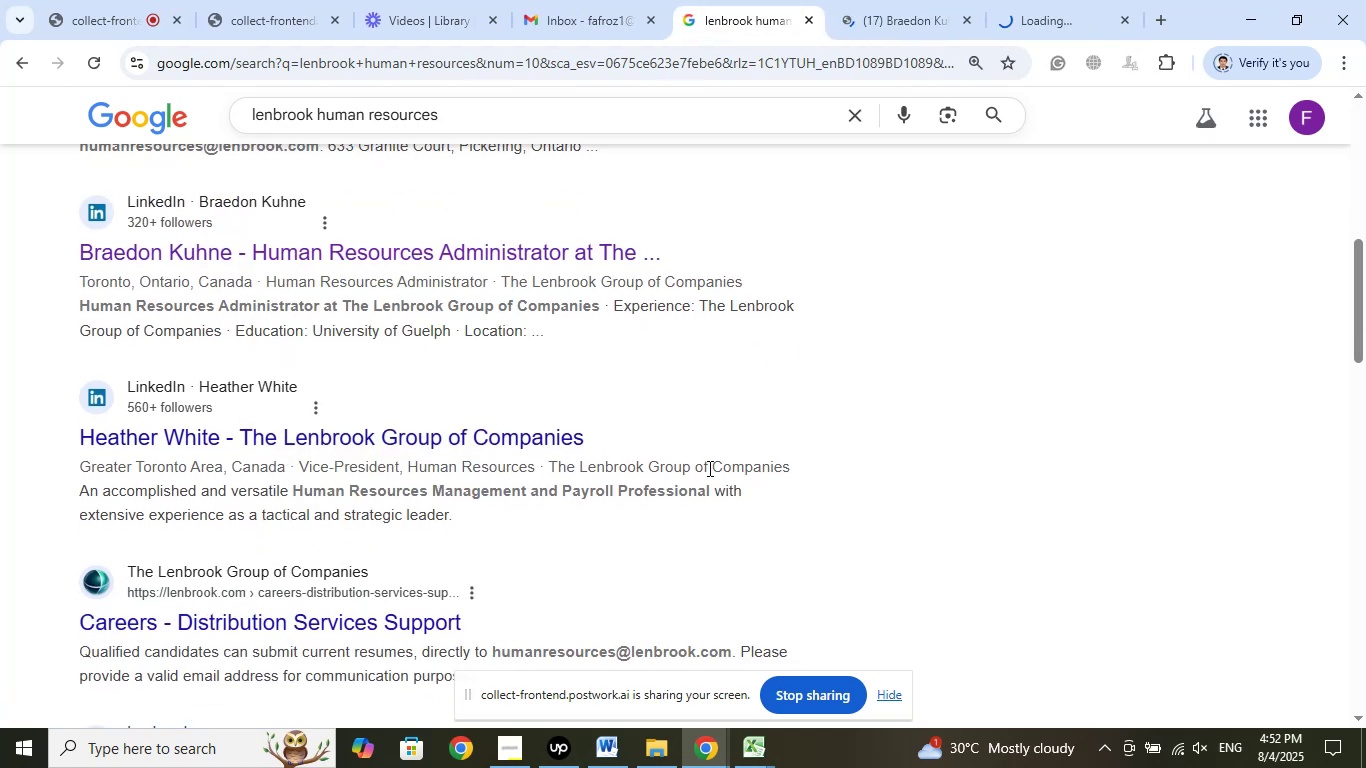 
scroll: coordinate [732, 465], scroll_direction: down, amount: 18.0
 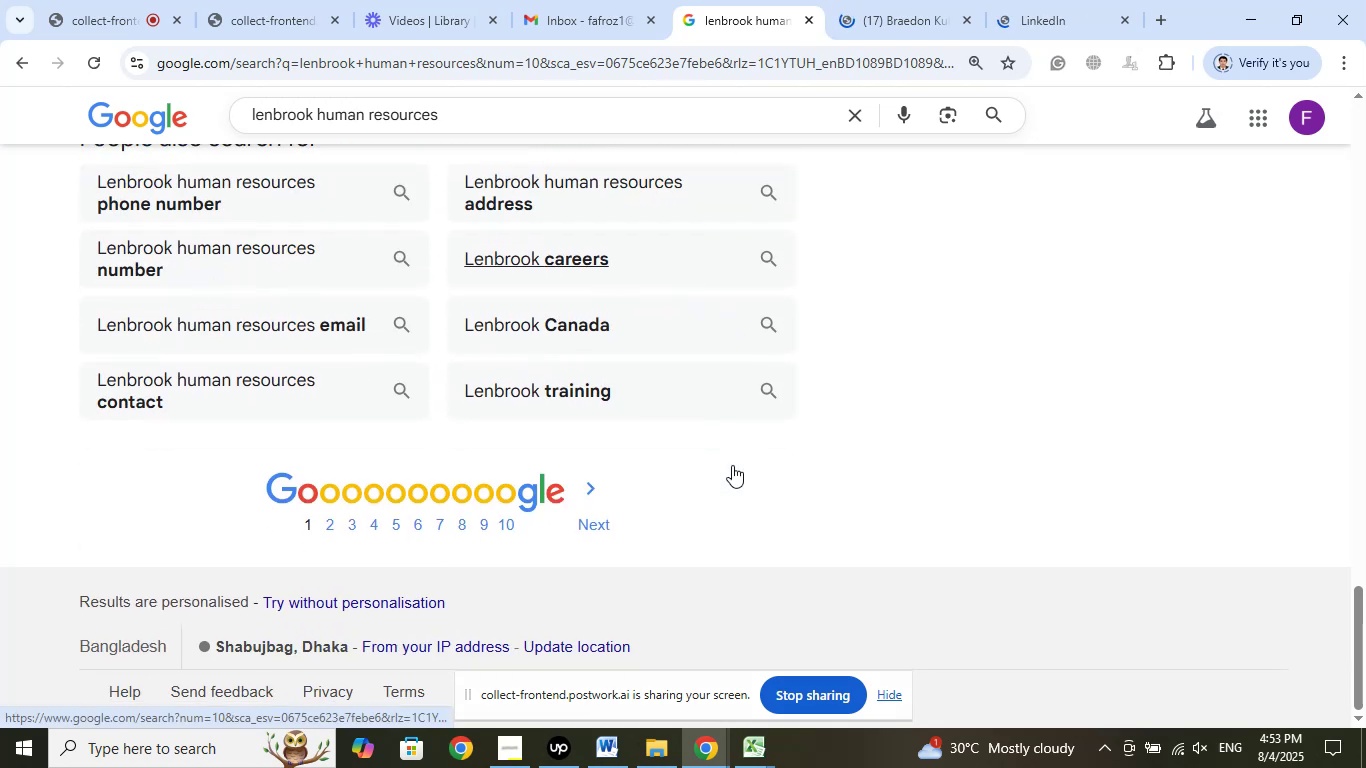 
scroll: coordinate [732, 466], scroll_direction: up, amount: 2.0
 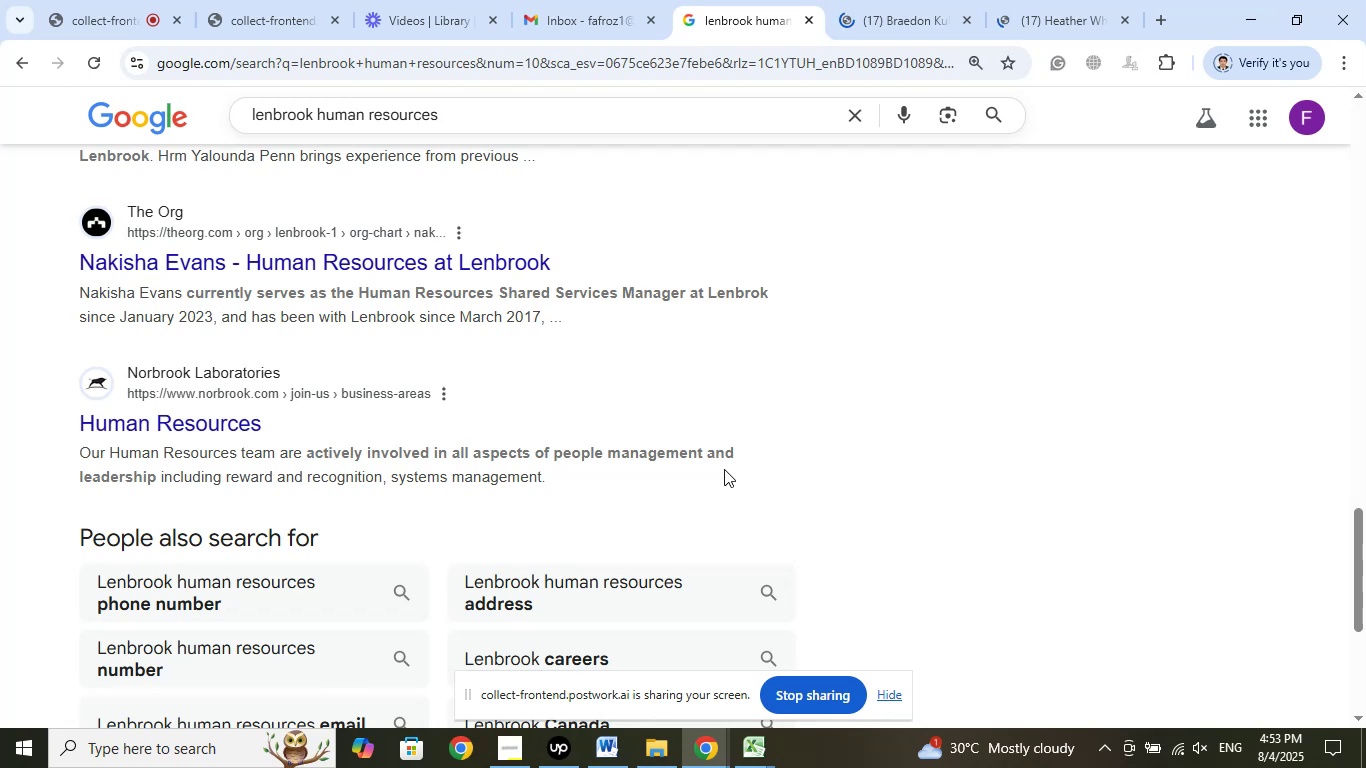 
right_click([365, 260])
 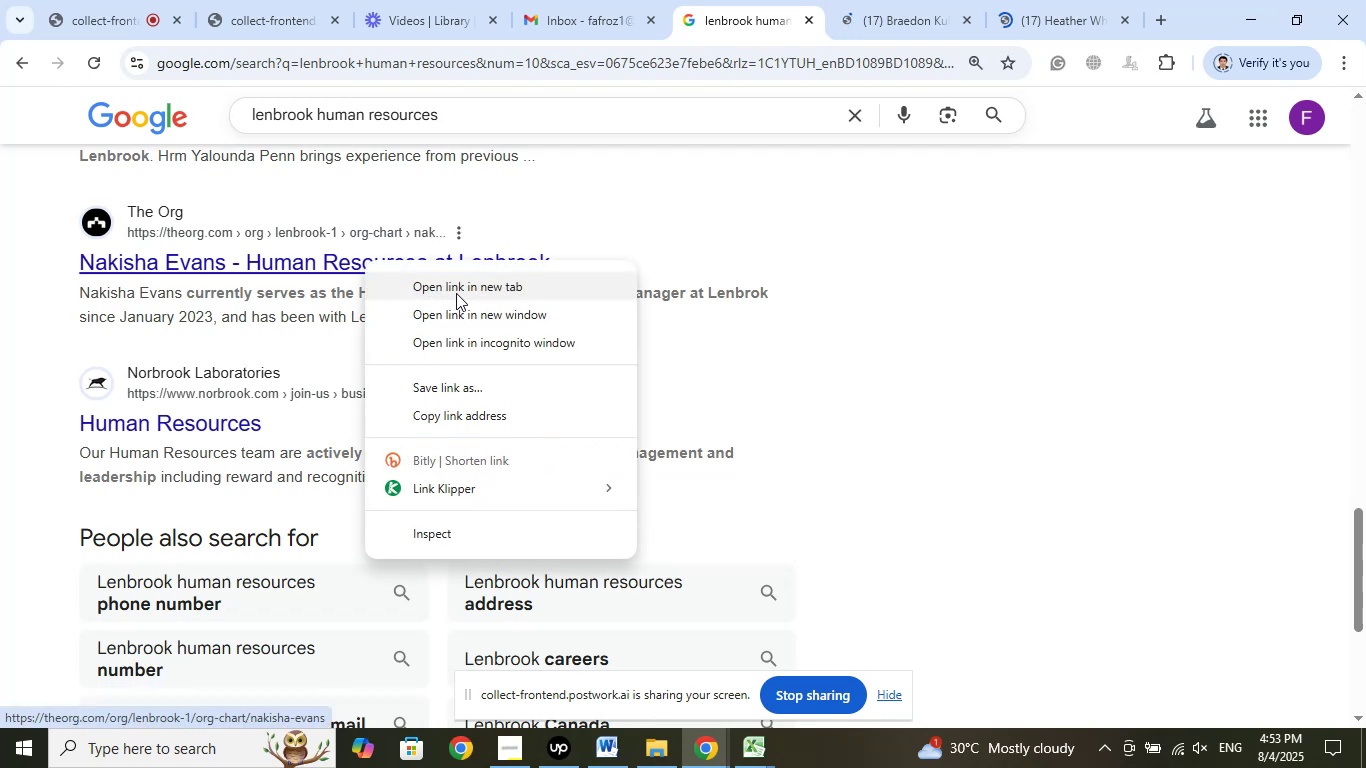 
left_click([457, 293])
 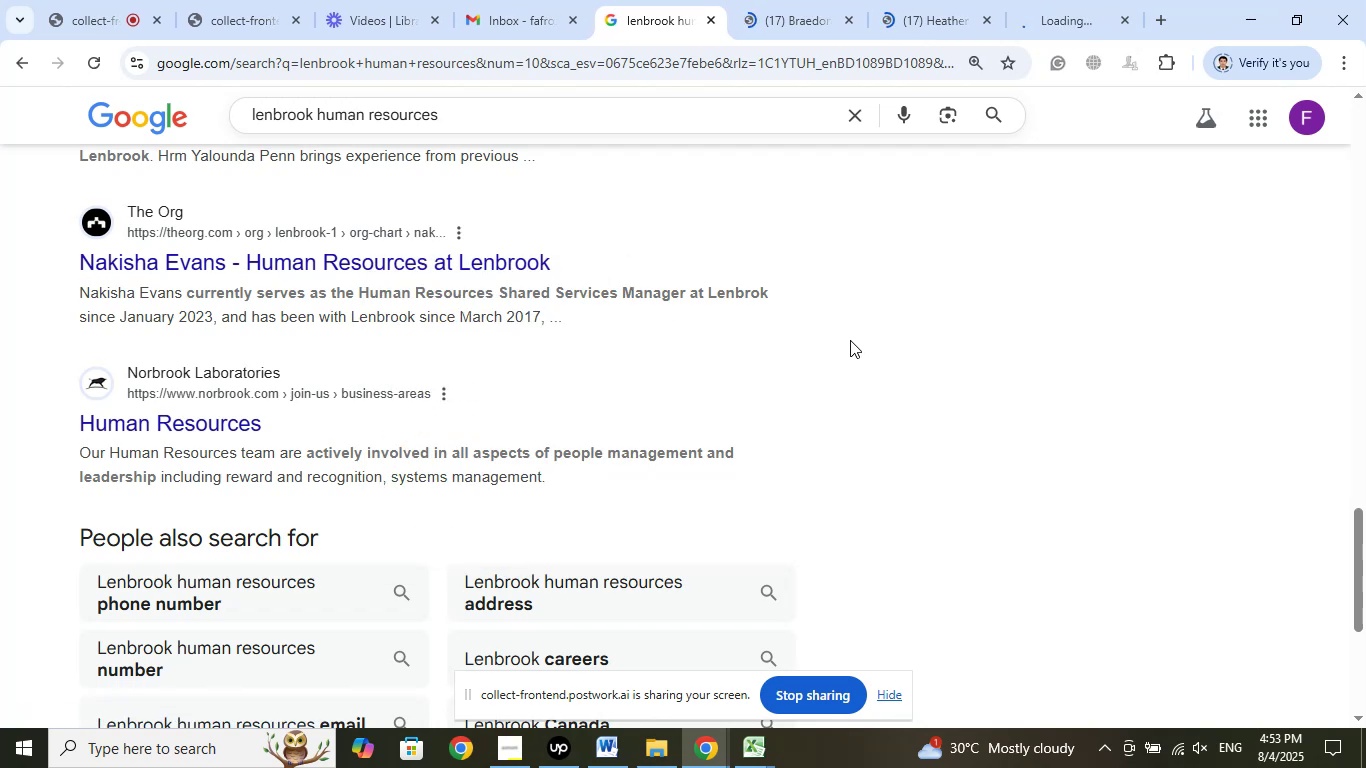 
scroll: coordinate [849, 521], scroll_direction: up, amount: 14.0
 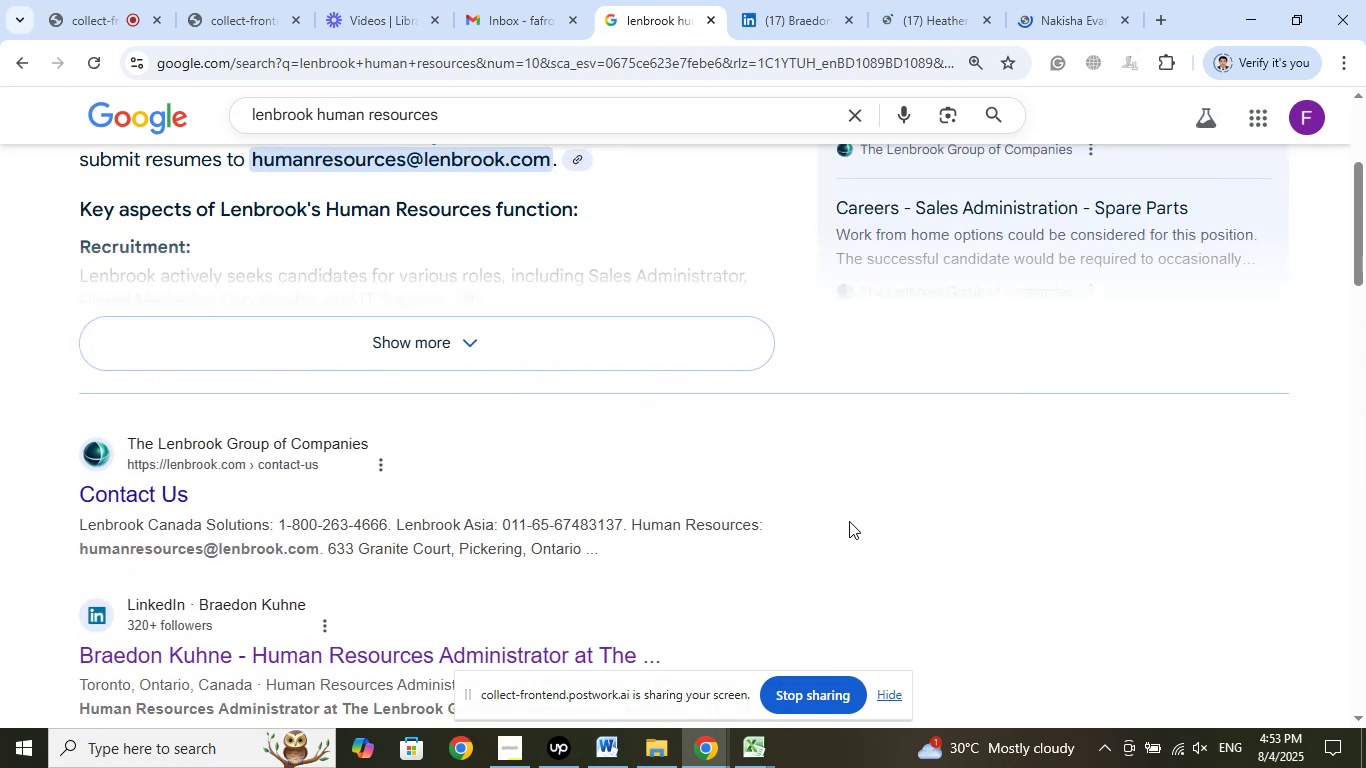 
scroll: coordinate [848, 515], scroll_direction: up, amount: 4.0
 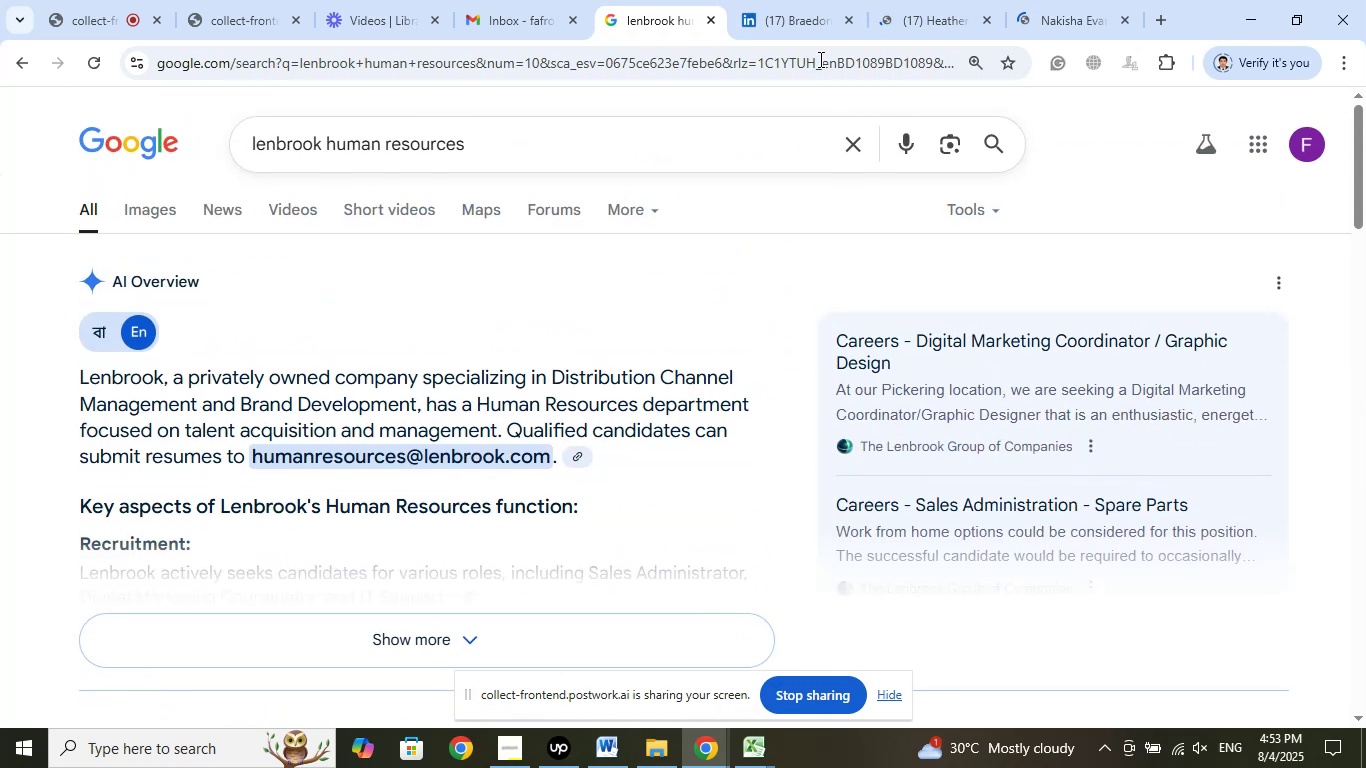 
left_click_drag(start_coordinate=[789, 16], to_coordinate=[1066, 15])
 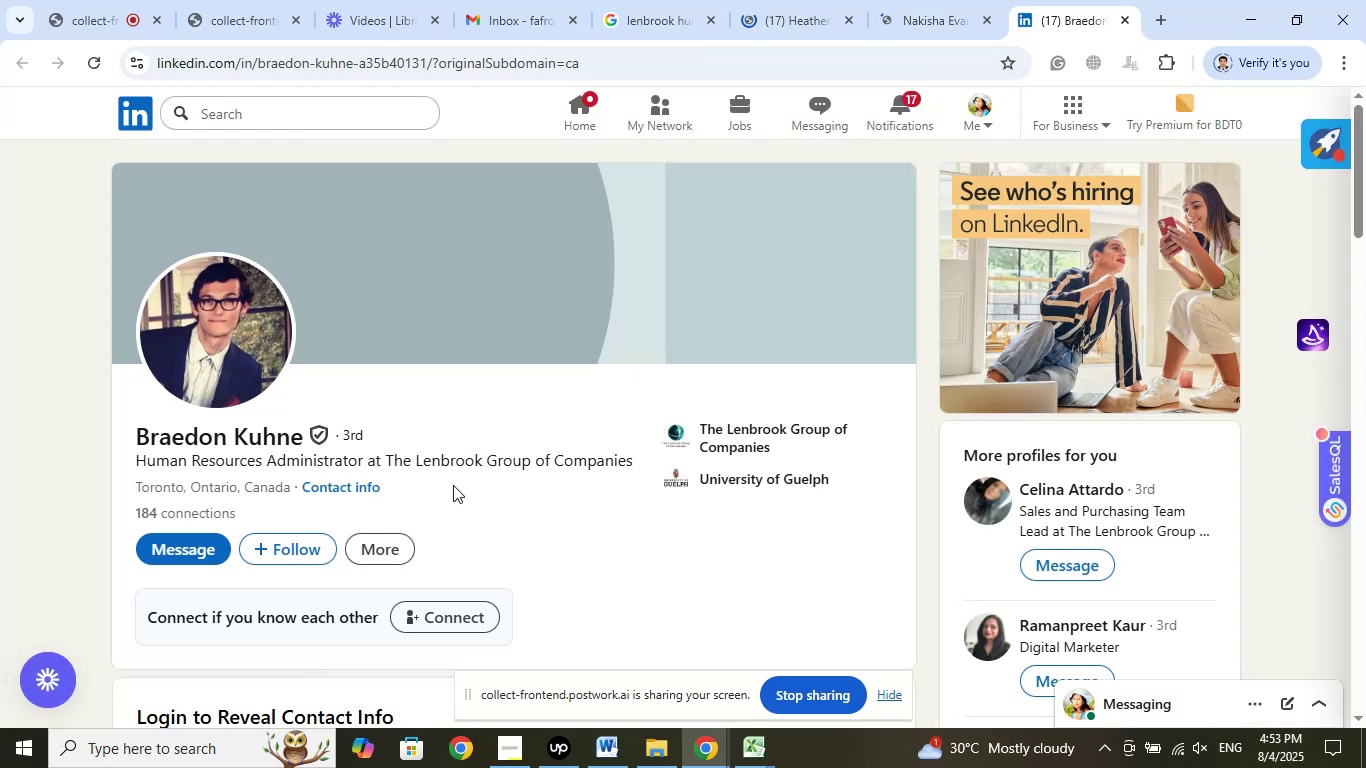 
wait(5.0)
 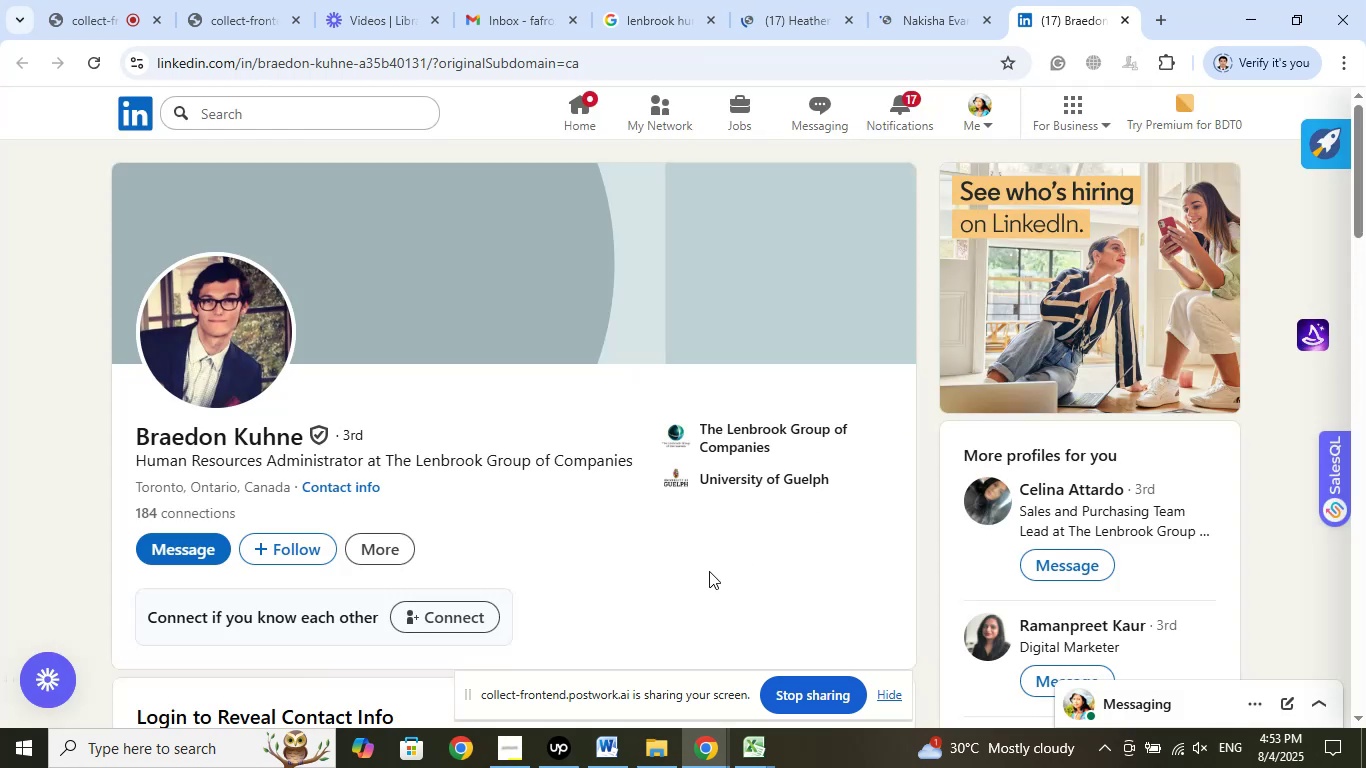 
left_click([750, 434])
 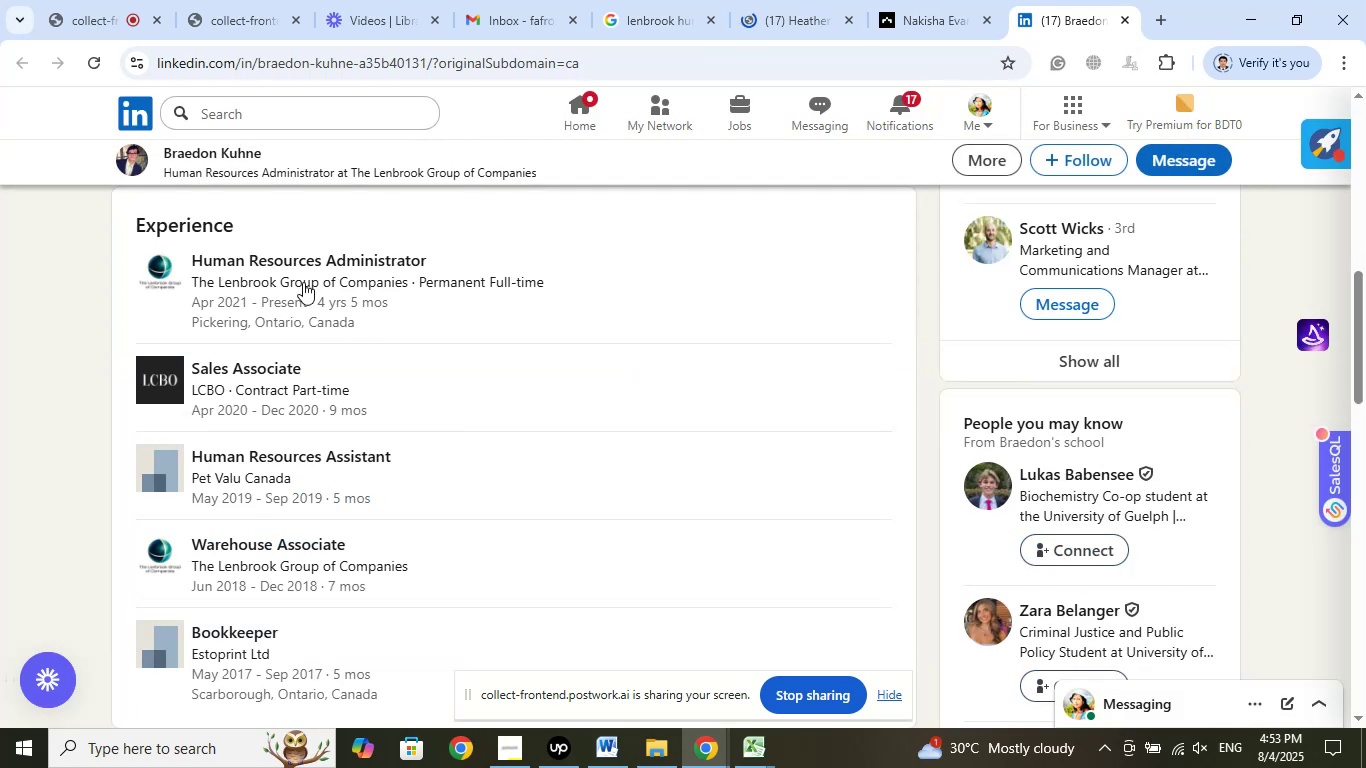 
right_click([305, 265])
 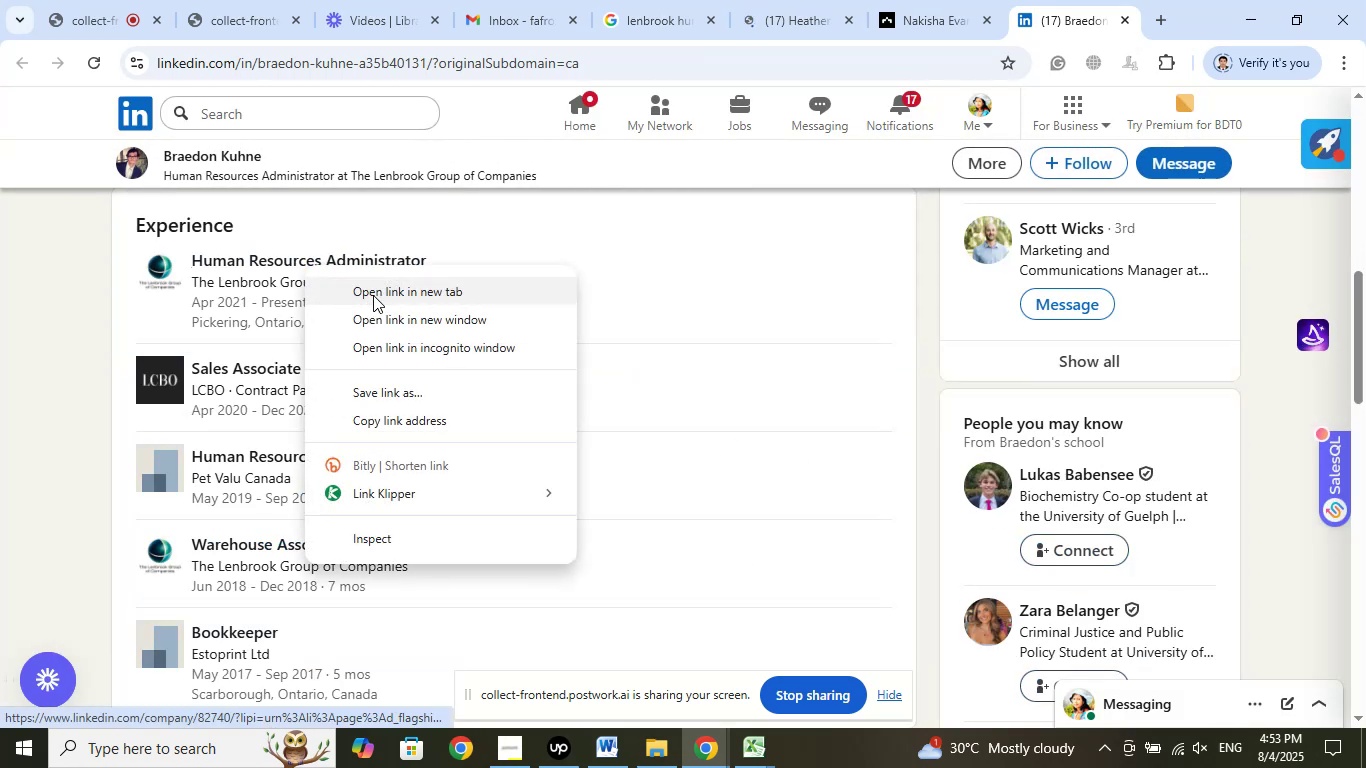 
left_click([373, 295])
 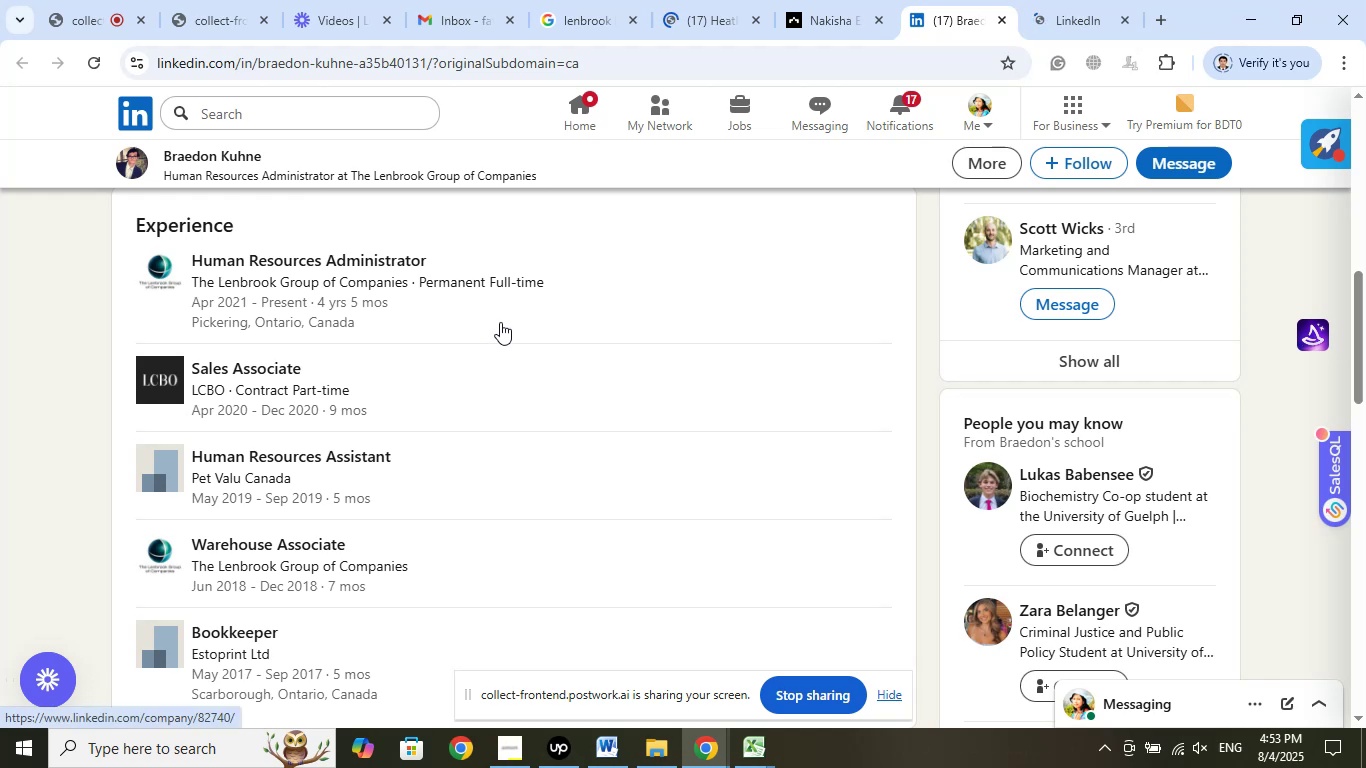 
wait(5.69)
 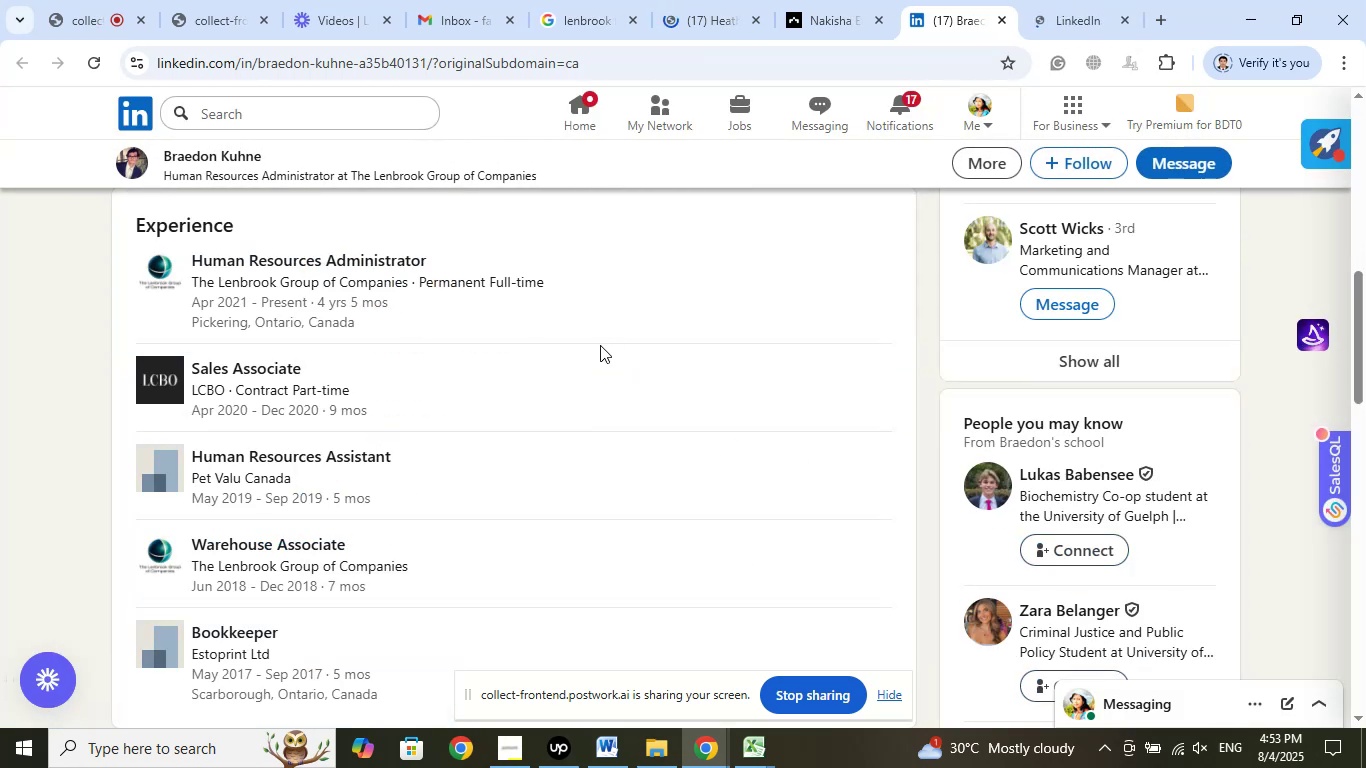 
left_click([1056, 12])
 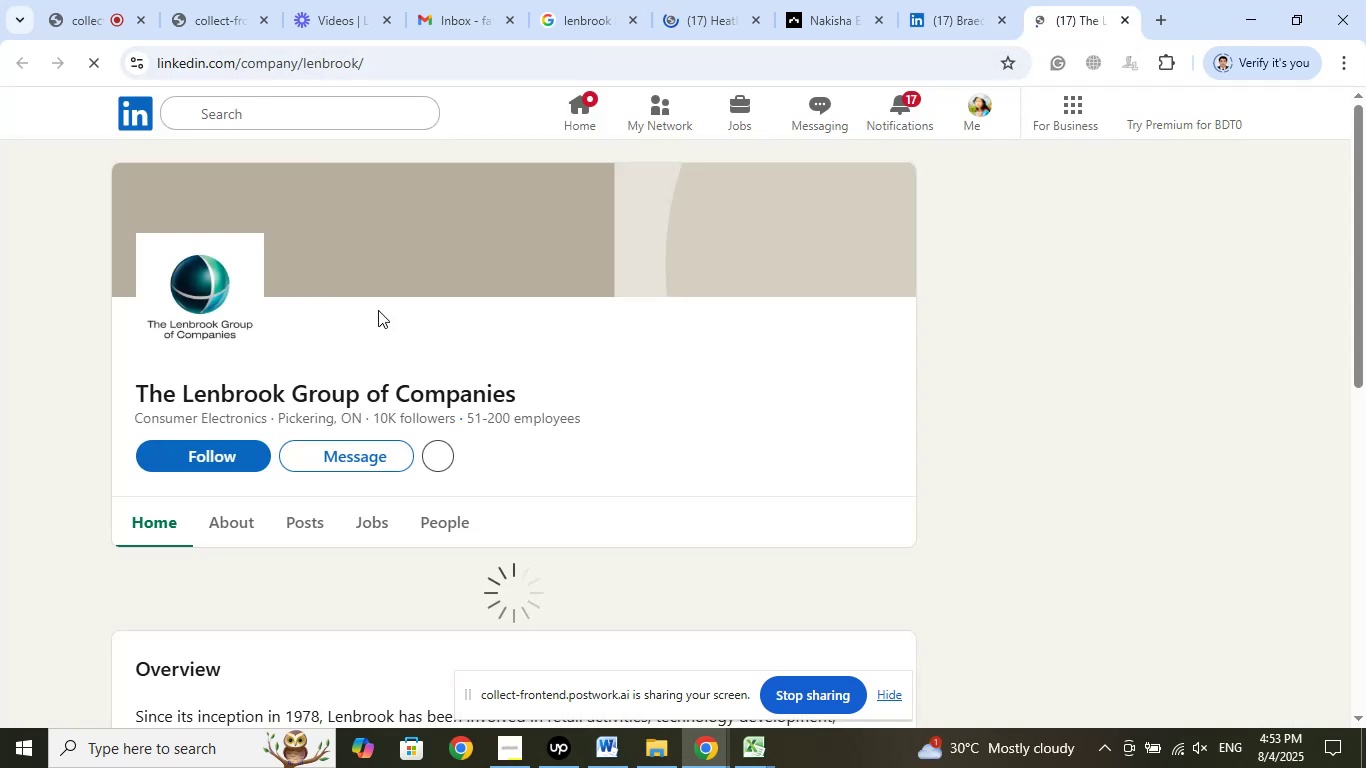 
left_click([89, 19])
 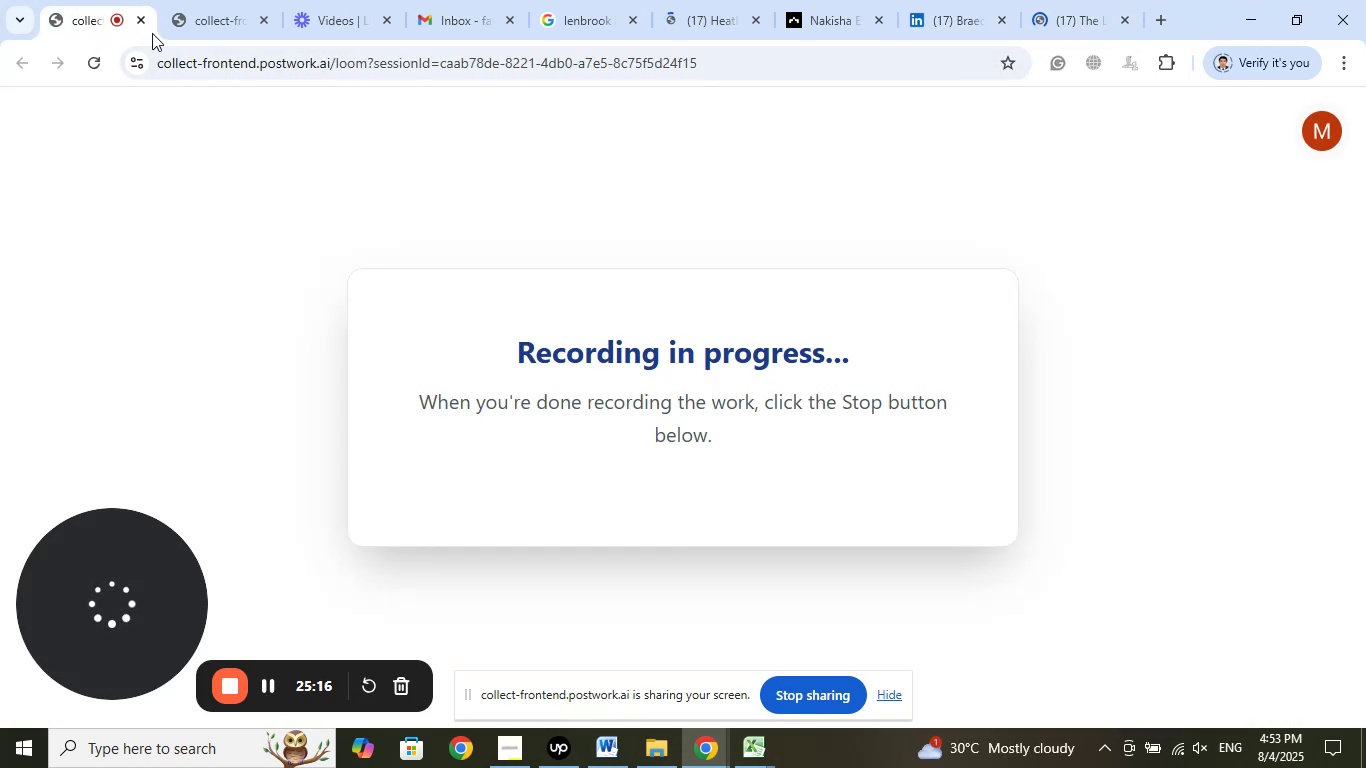 
left_click([216, 7])
 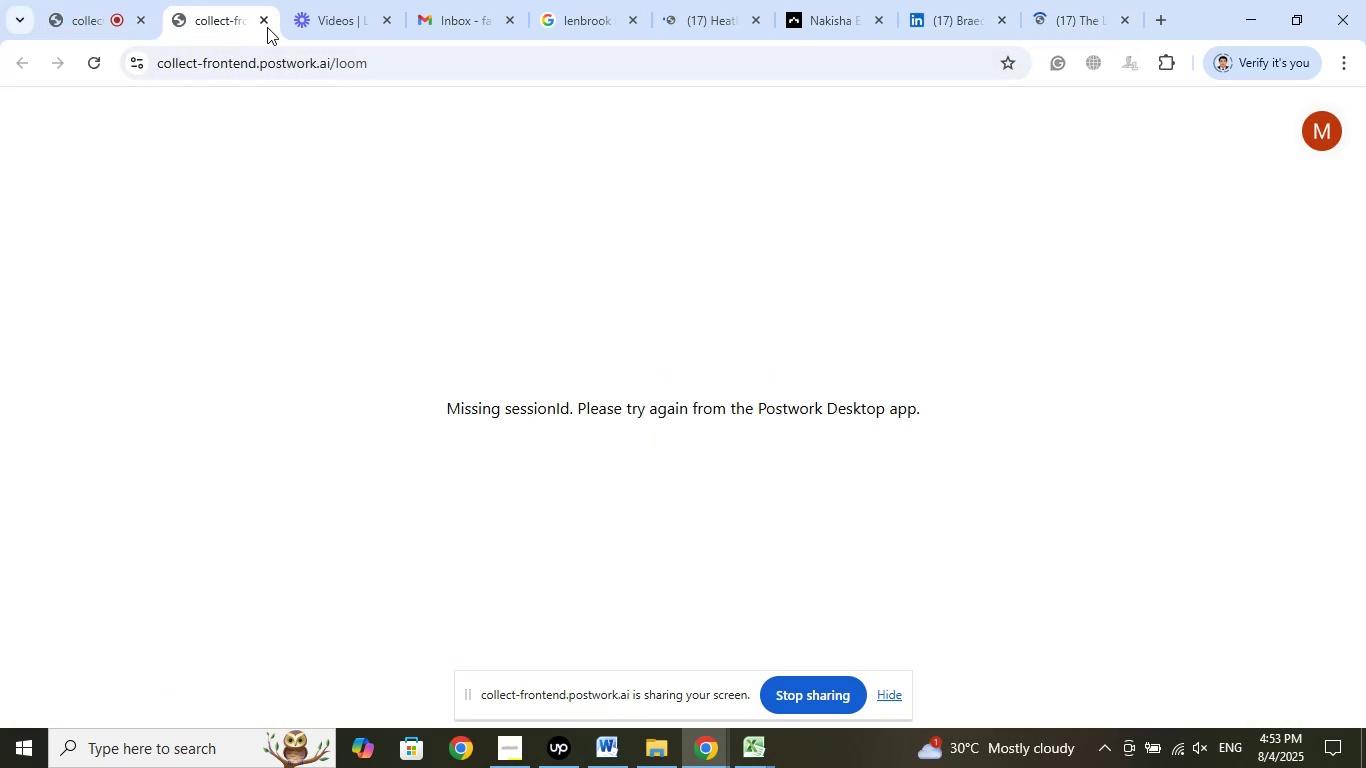 
left_click([322, 17])
 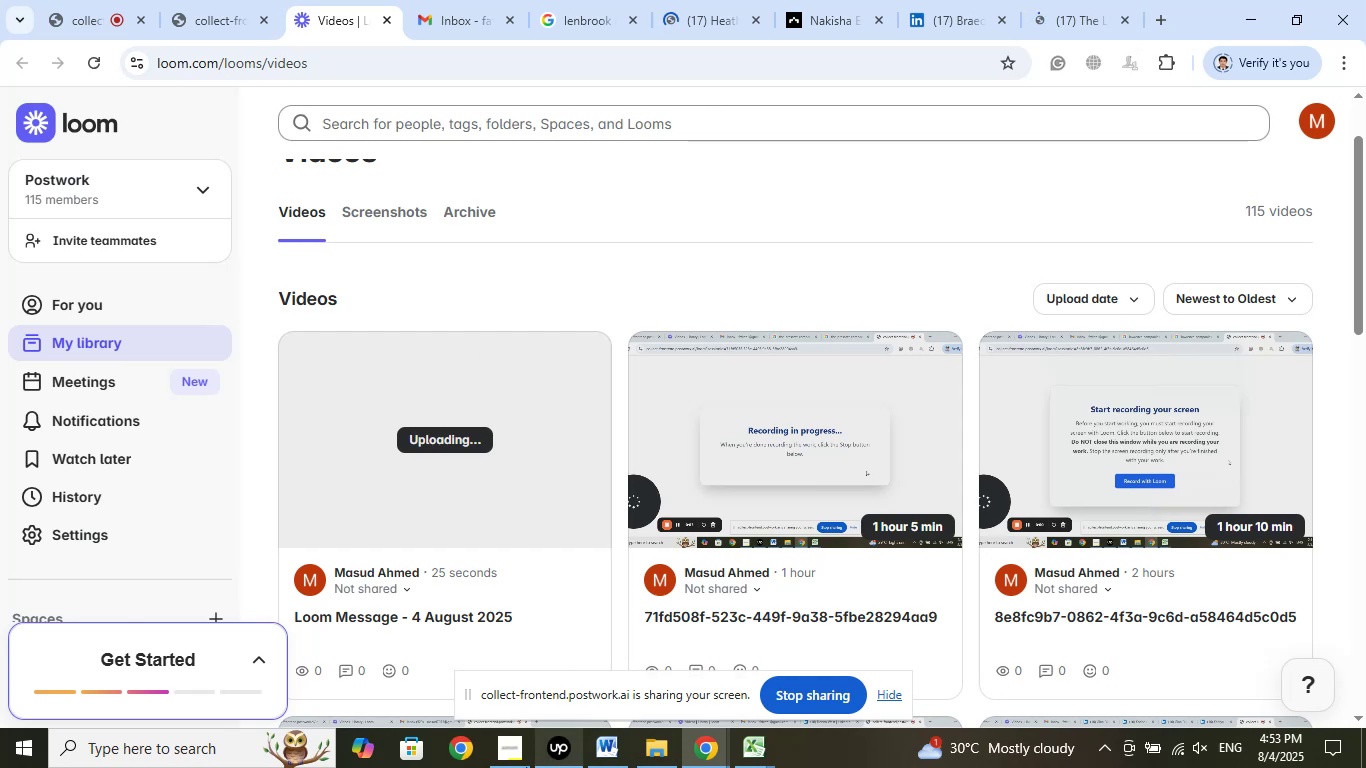 
left_click([515, 753])
 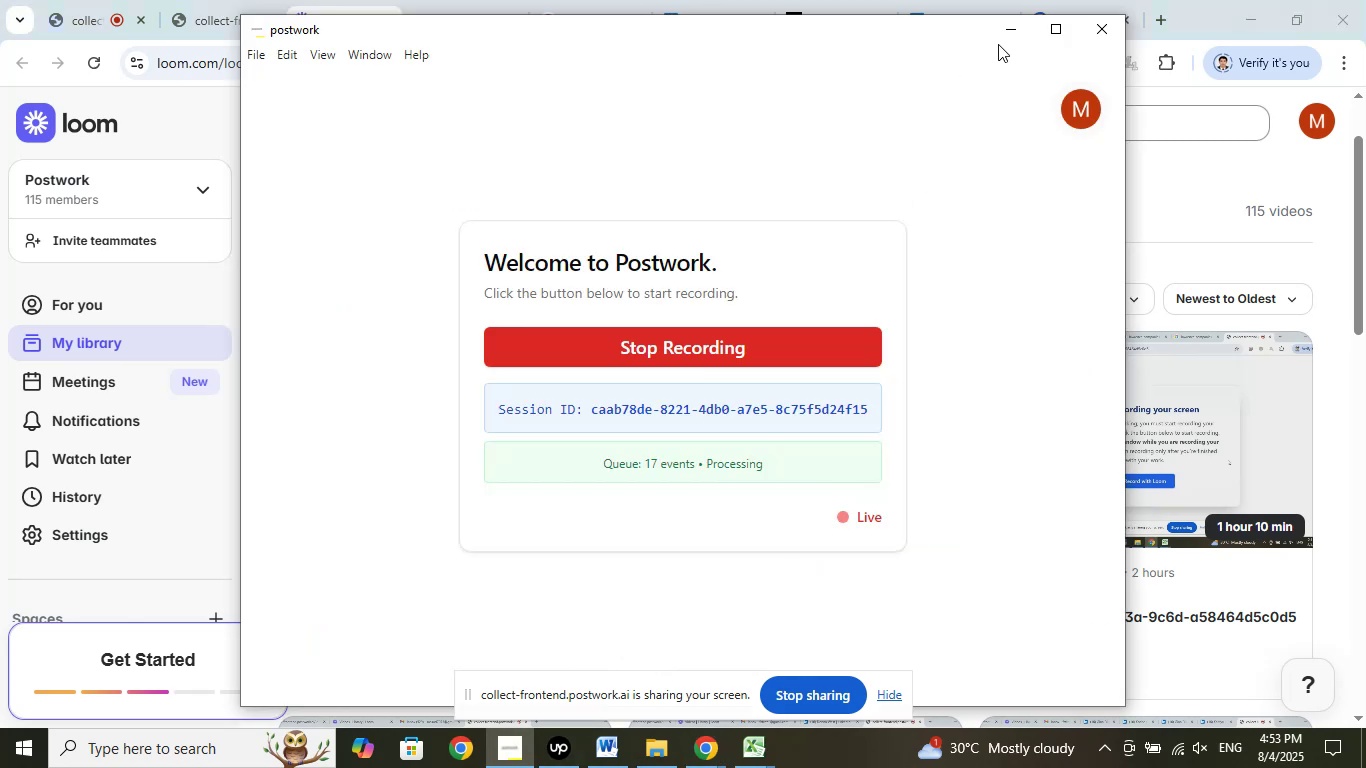 
left_click([1006, 29])
 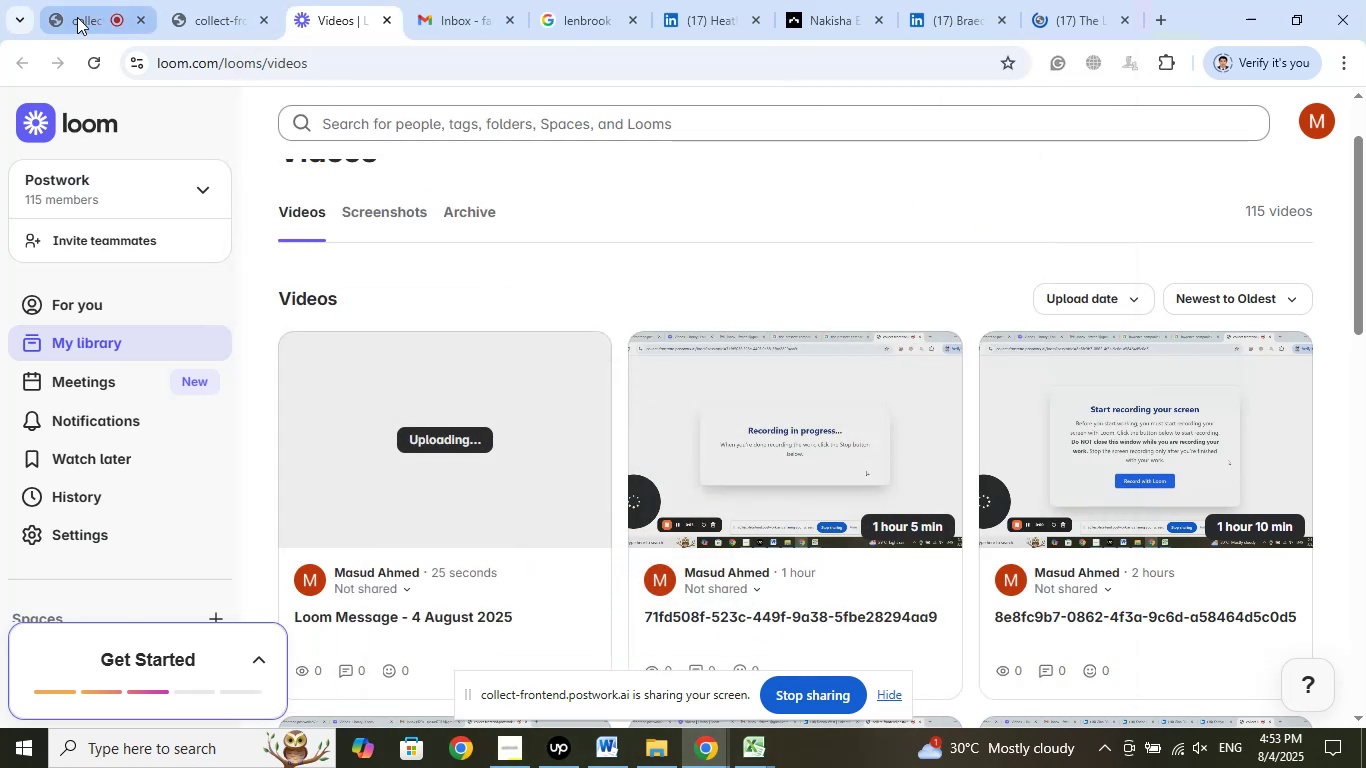 
left_click([82, 16])
 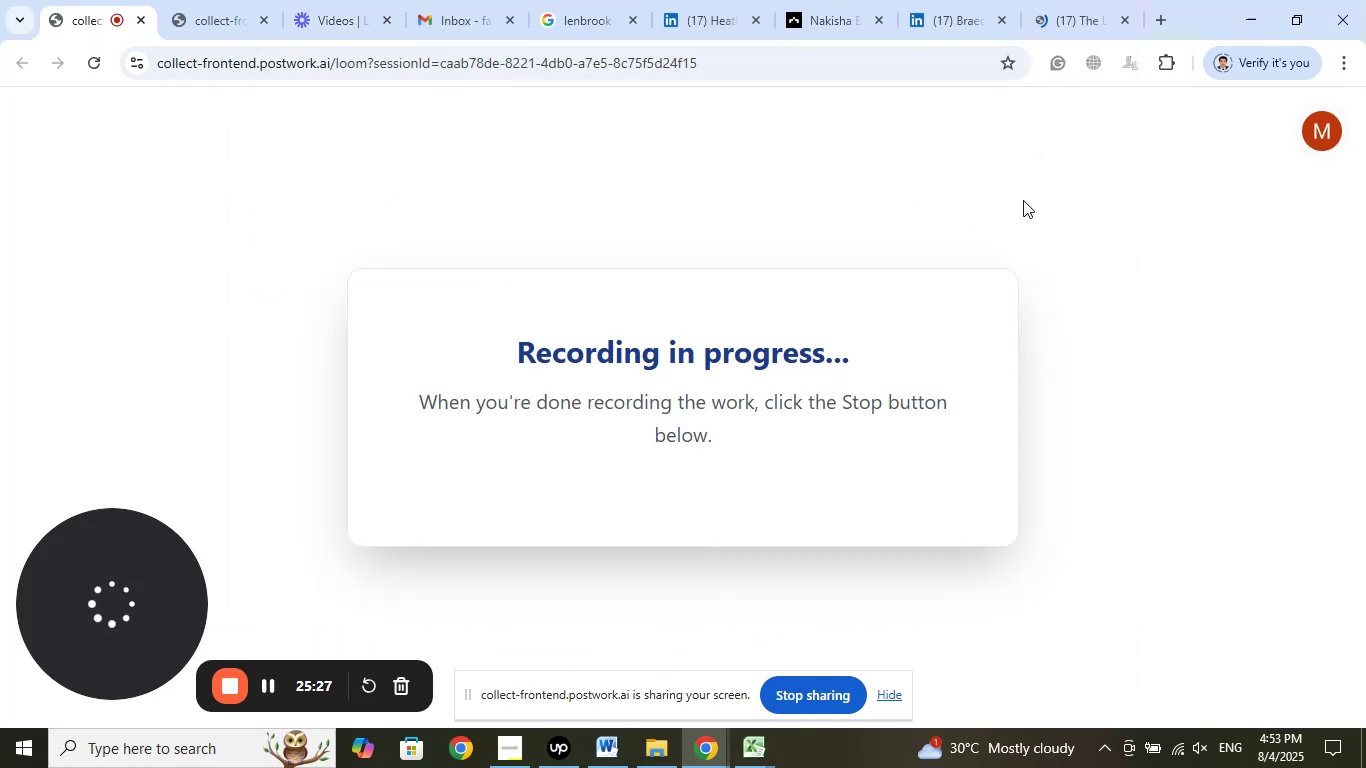 
left_click([1066, 18])
 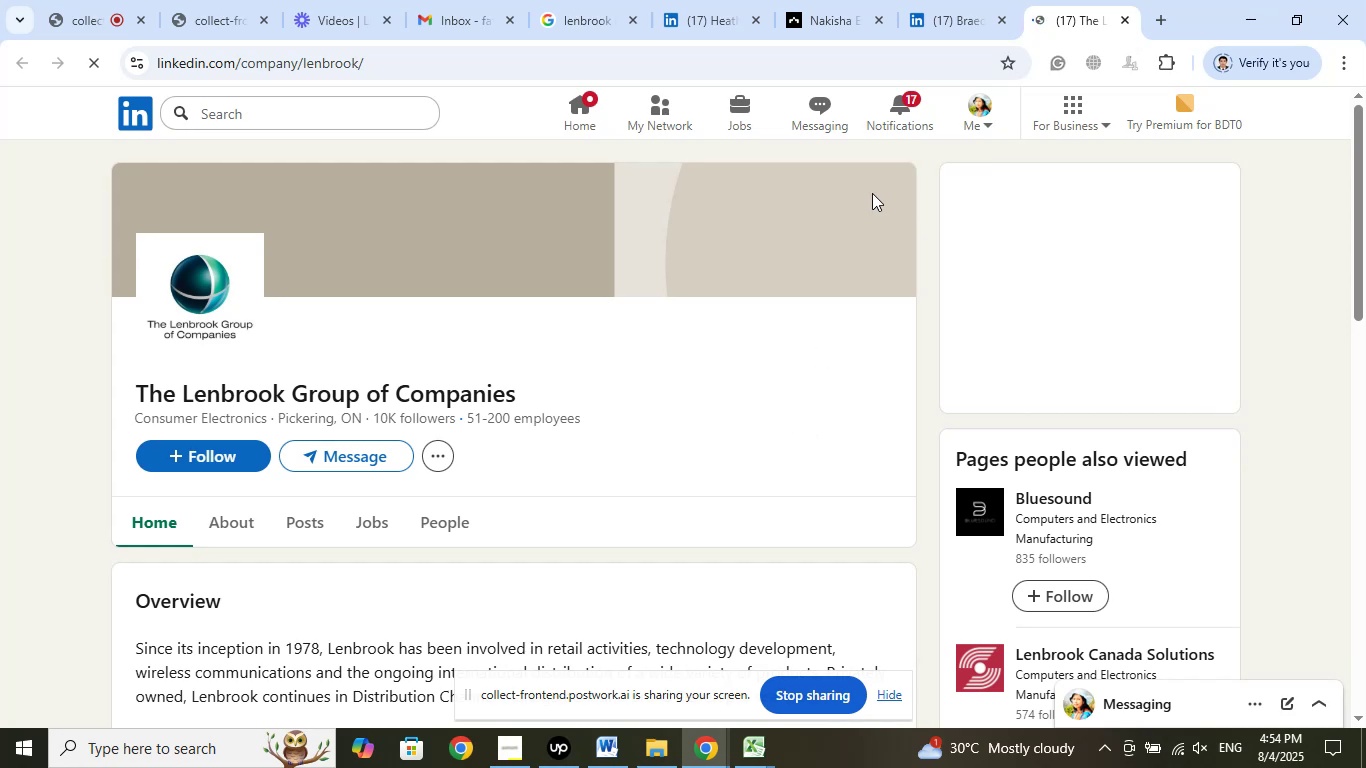 
left_click([948, 19])
 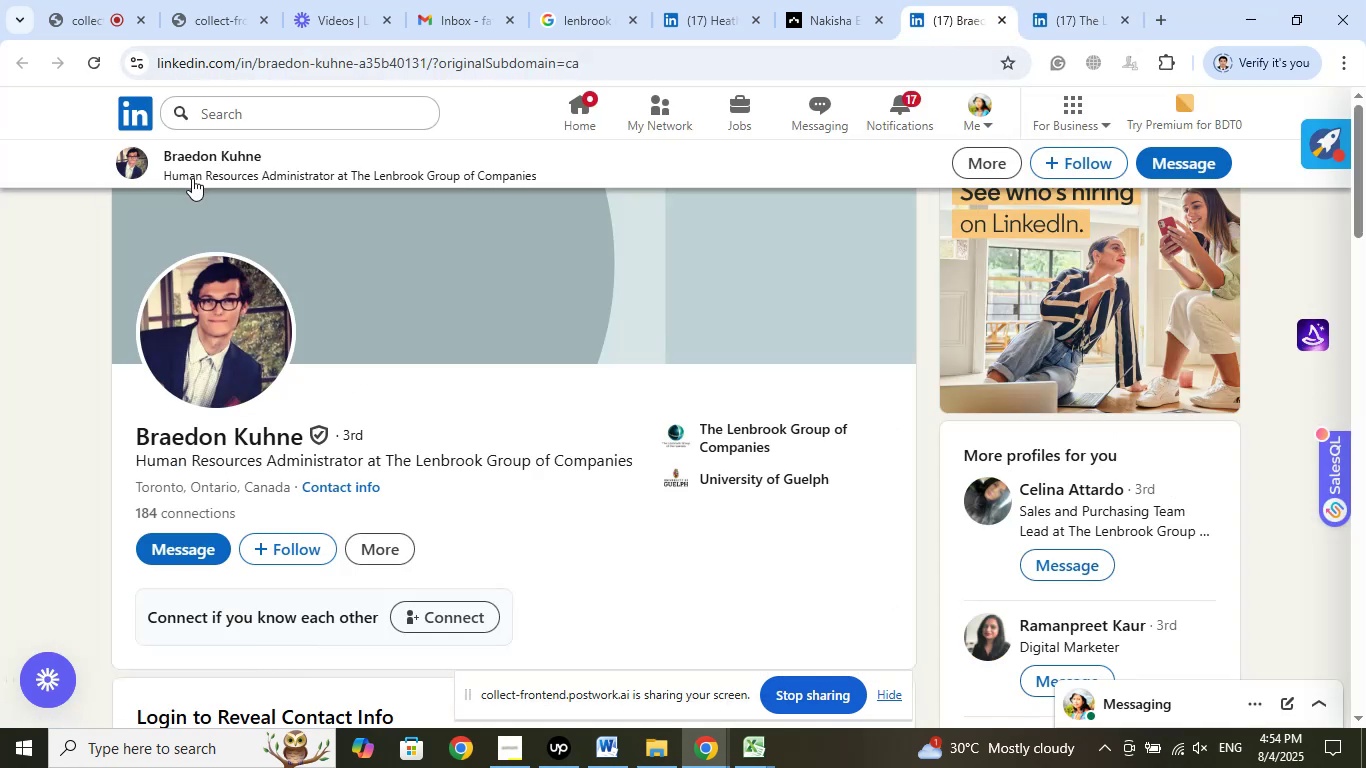 
left_click_drag(start_coordinate=[118, 429], to_coordinate=[300, 428])
 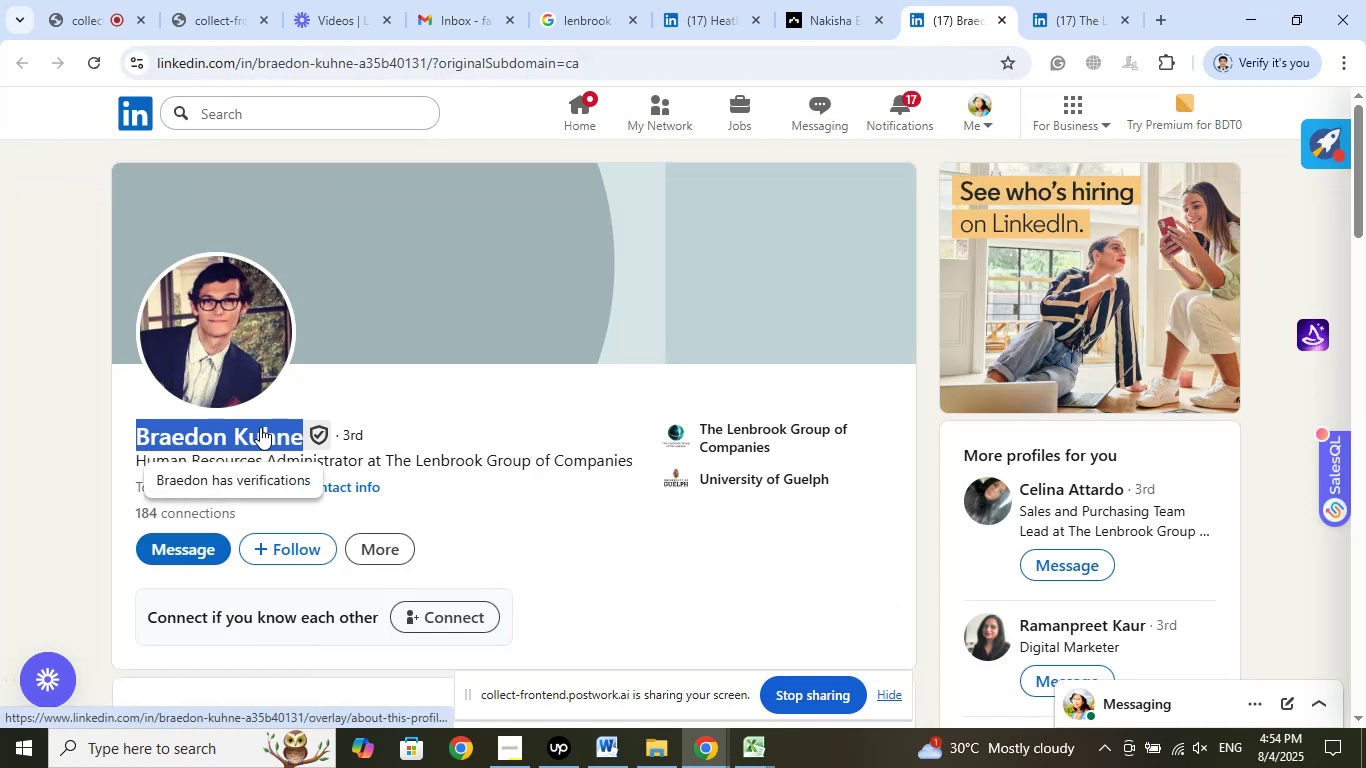 
right_click([260, 427])
 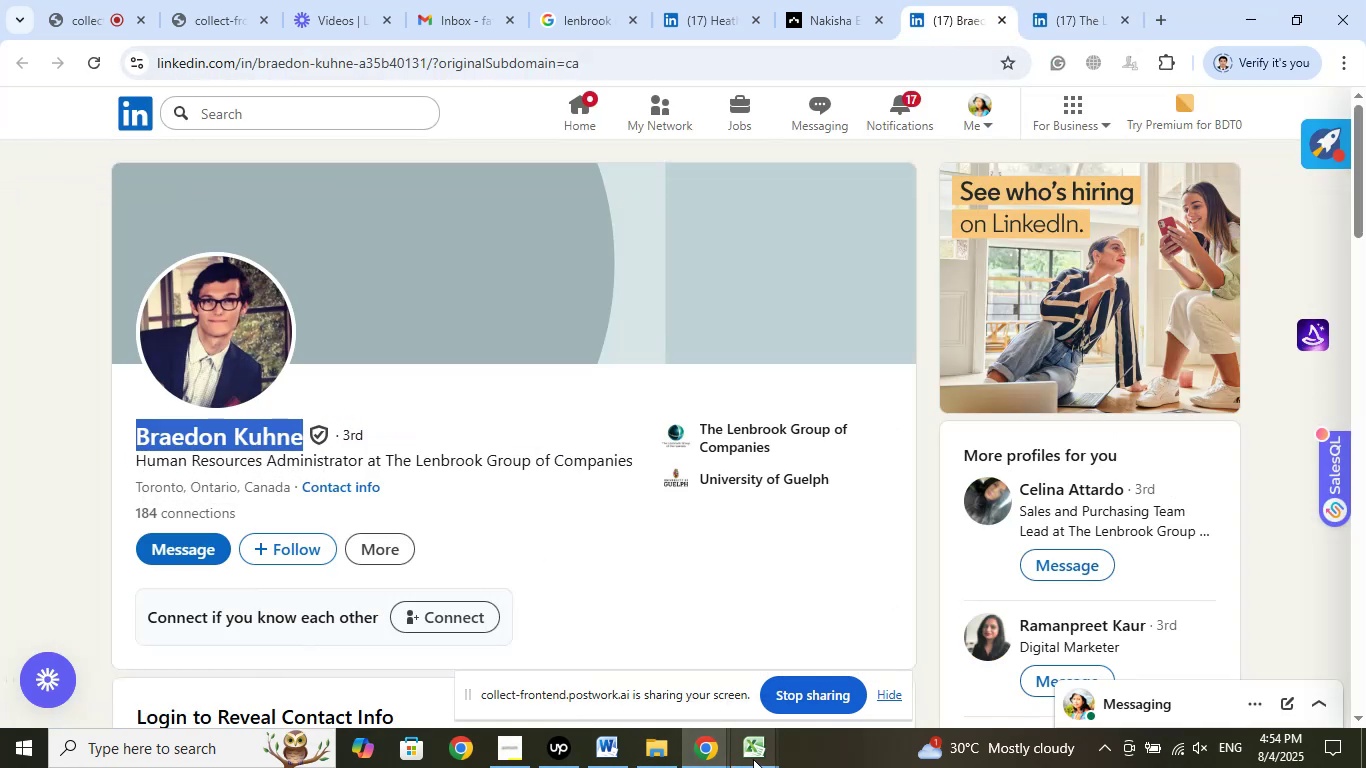 
double_click([623, 671])
 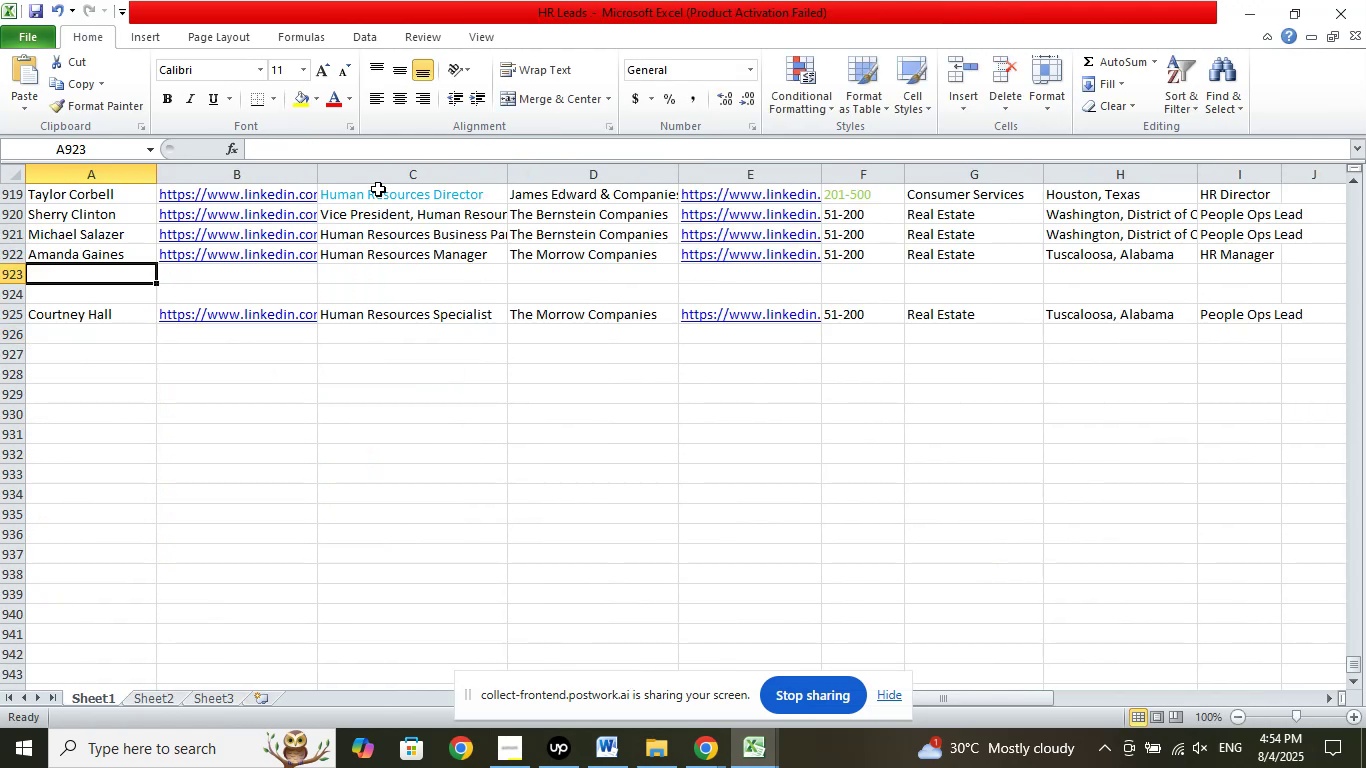 
left_click([402, 154])
 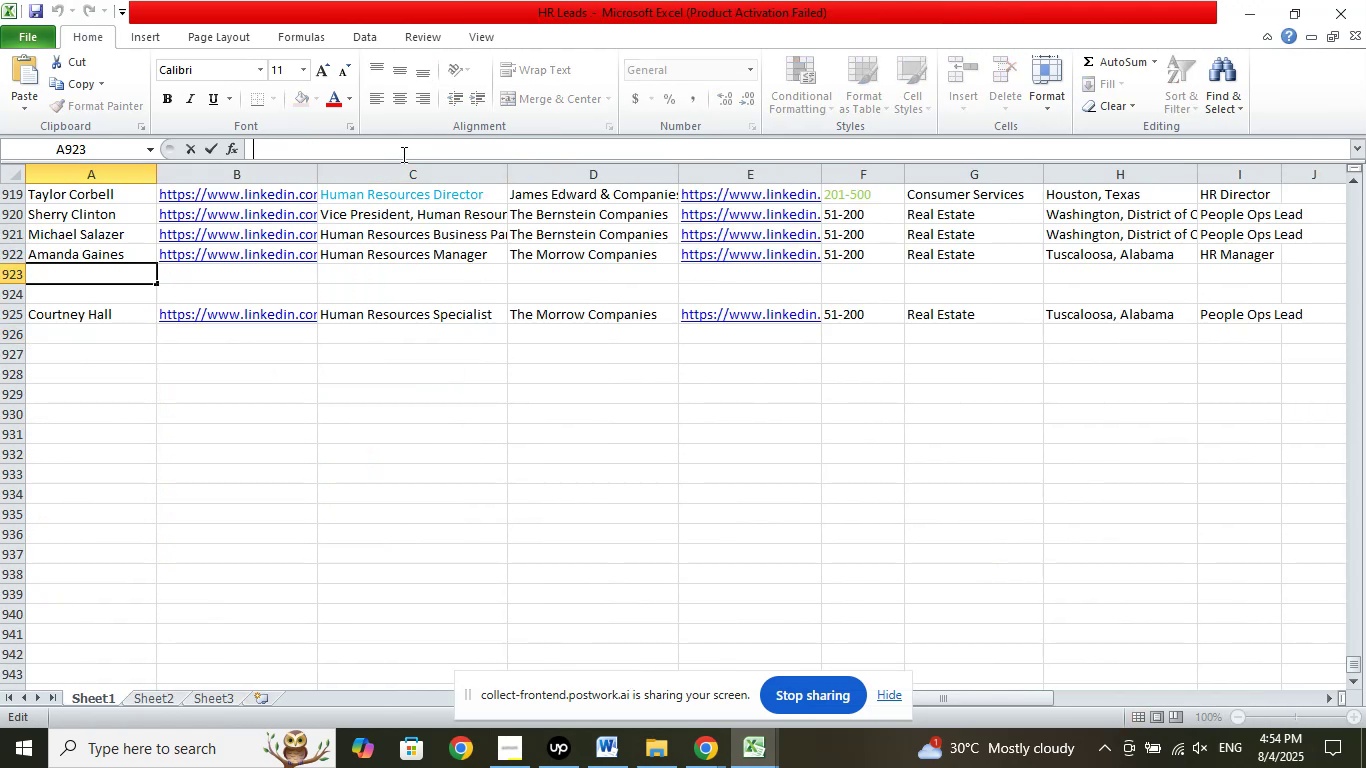 
right_click([402, 154])
 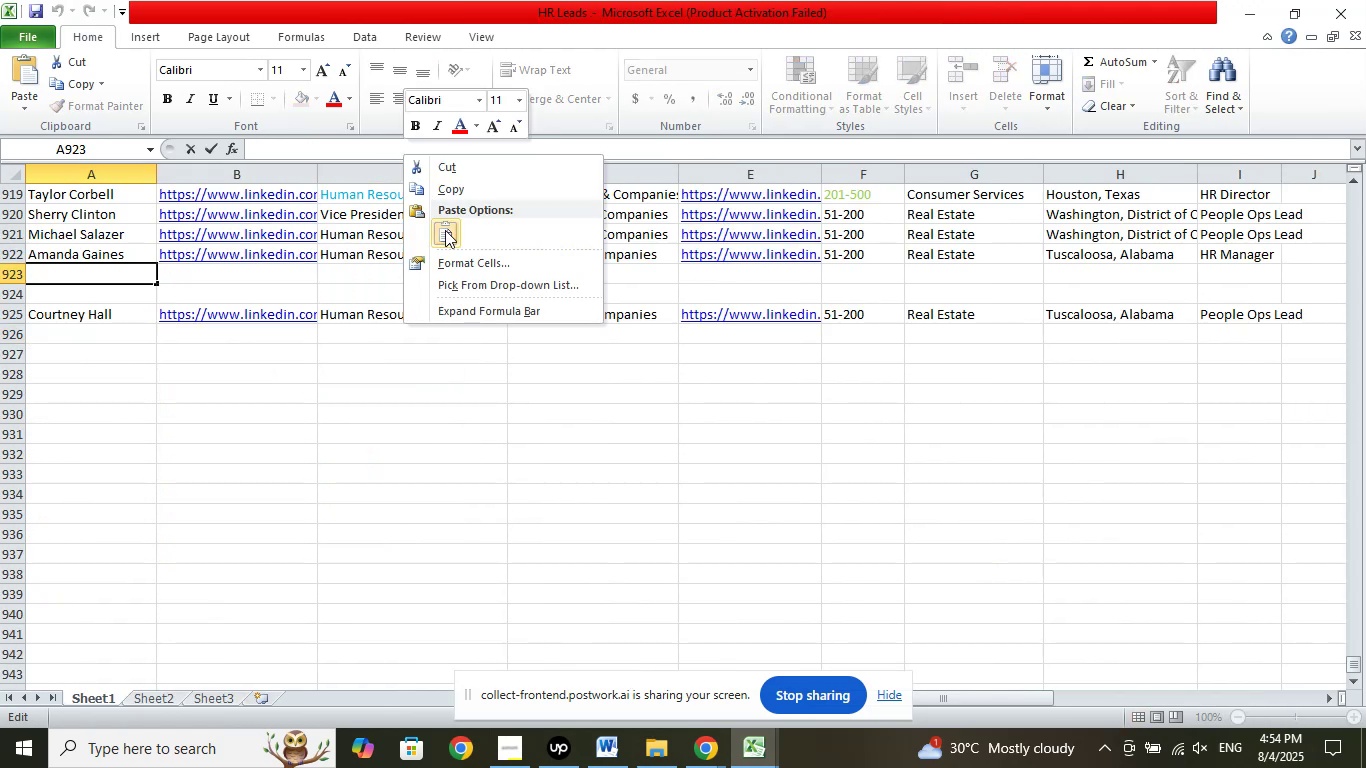 
left_click([445, 230])
 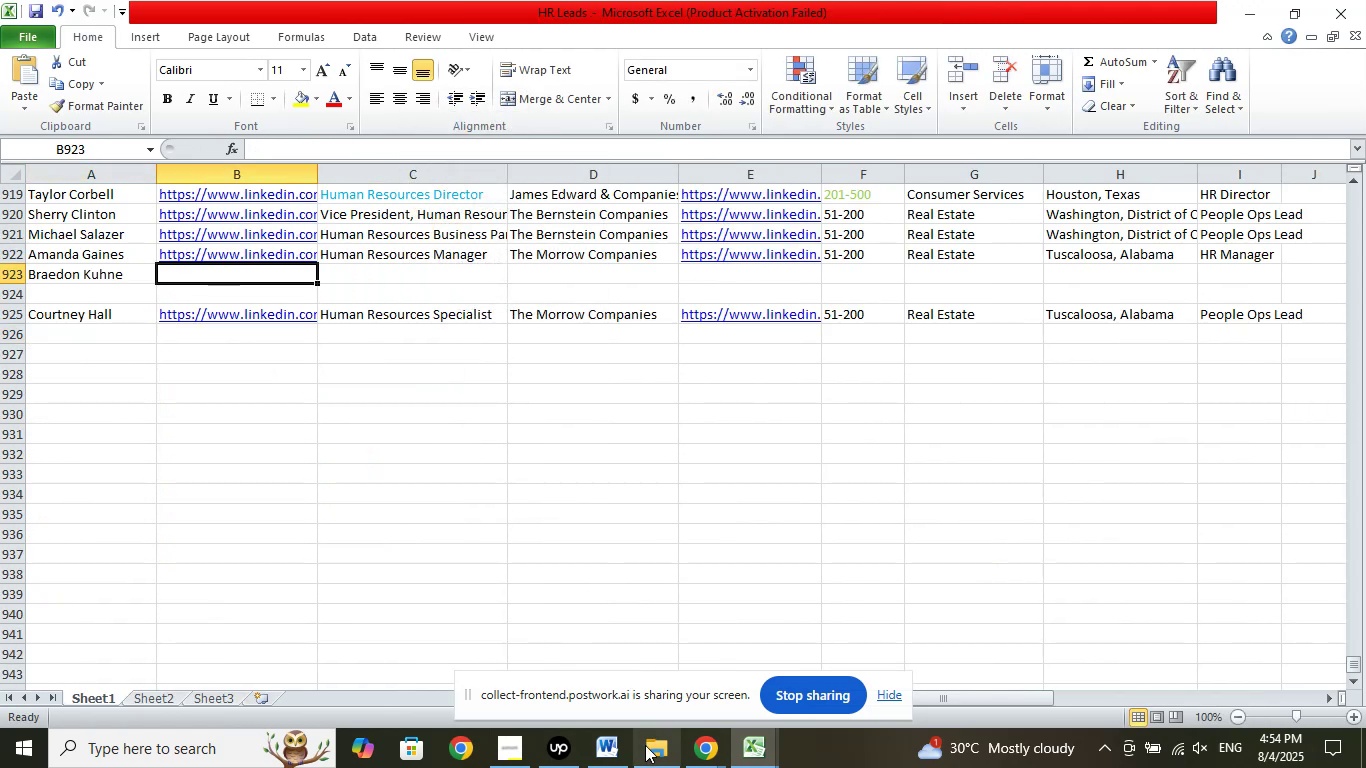 
left_click([695, 751])
 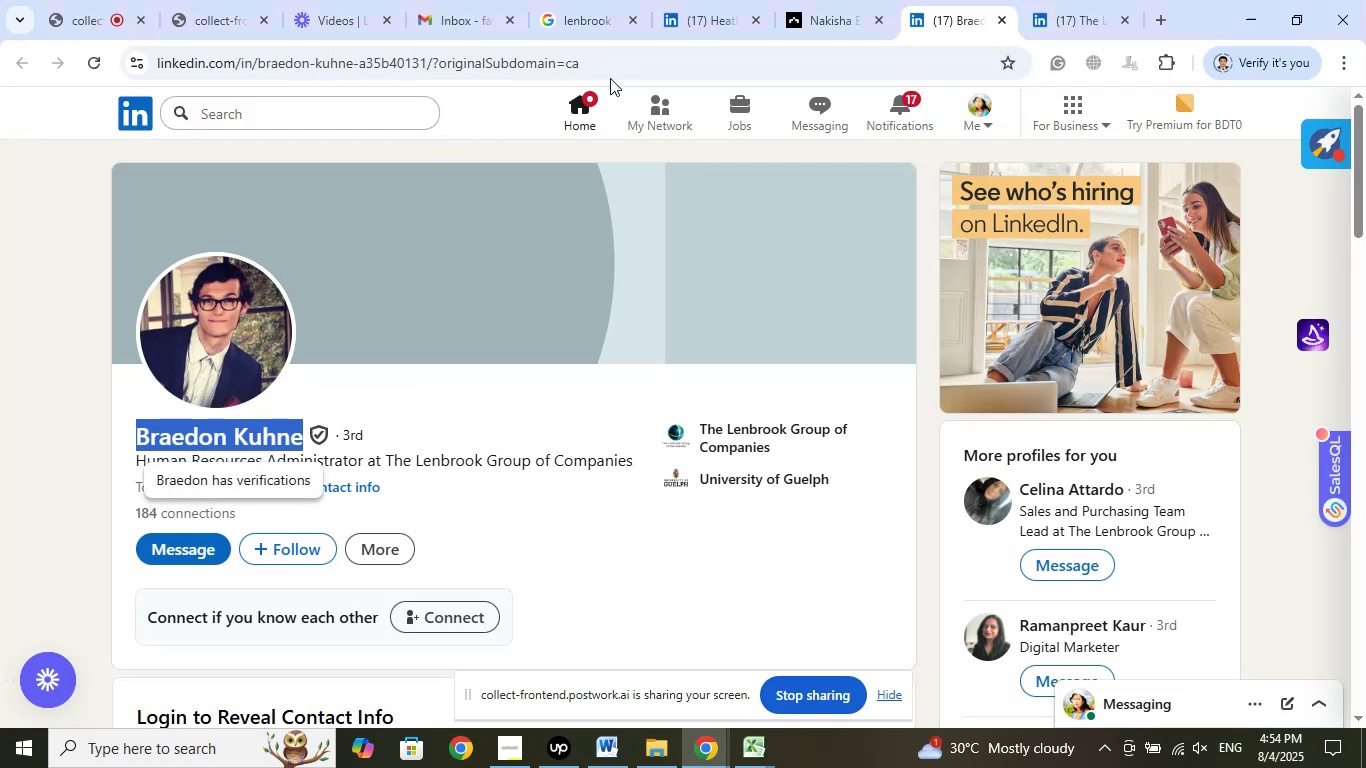 
left_click([609, 60])
 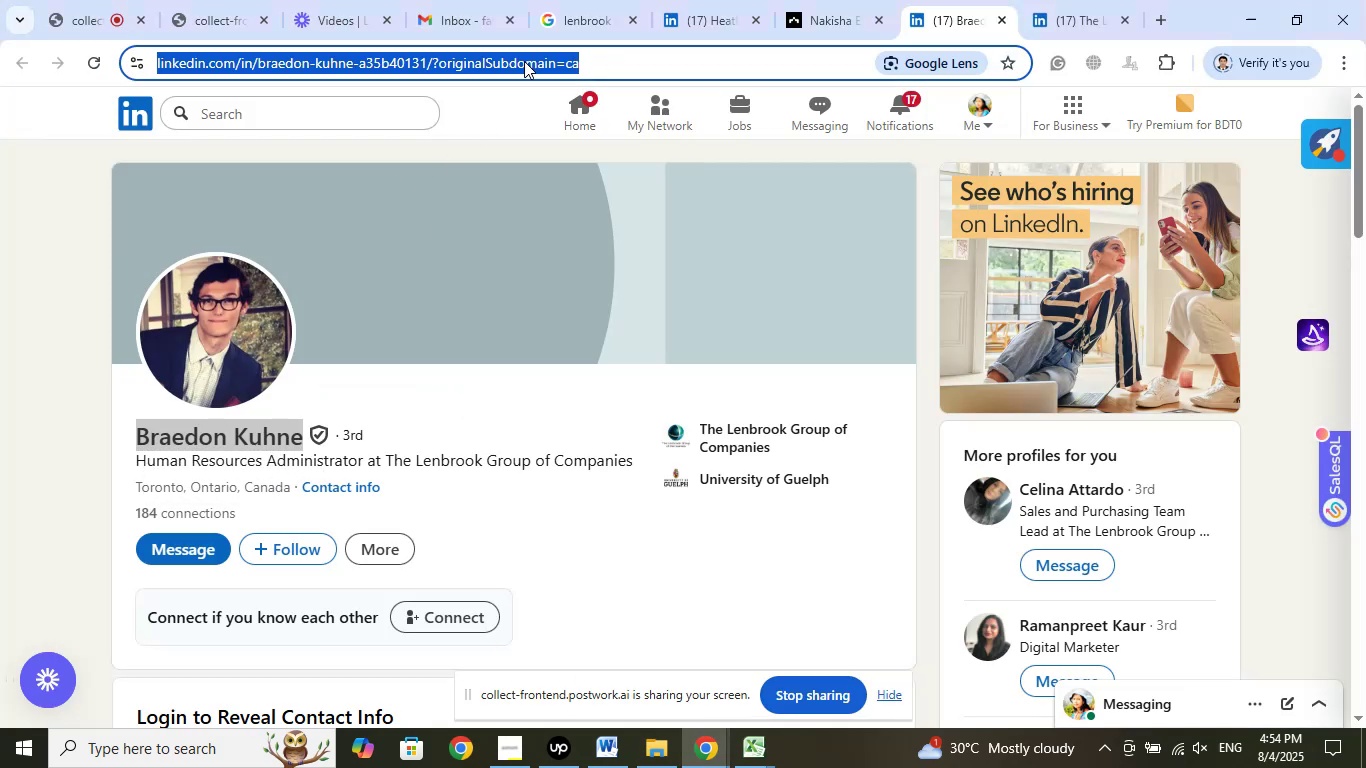 
right_click([524, 61])
 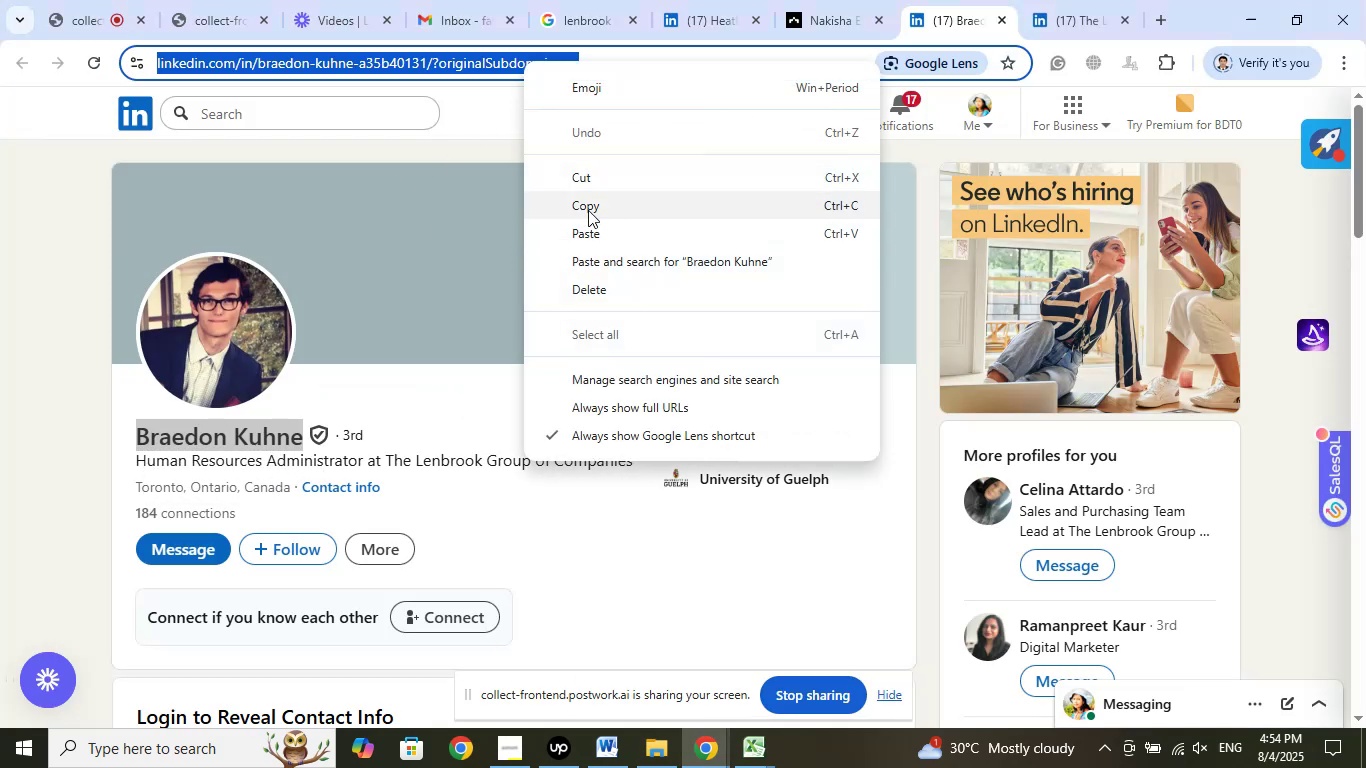 
left_click([589, 208])
 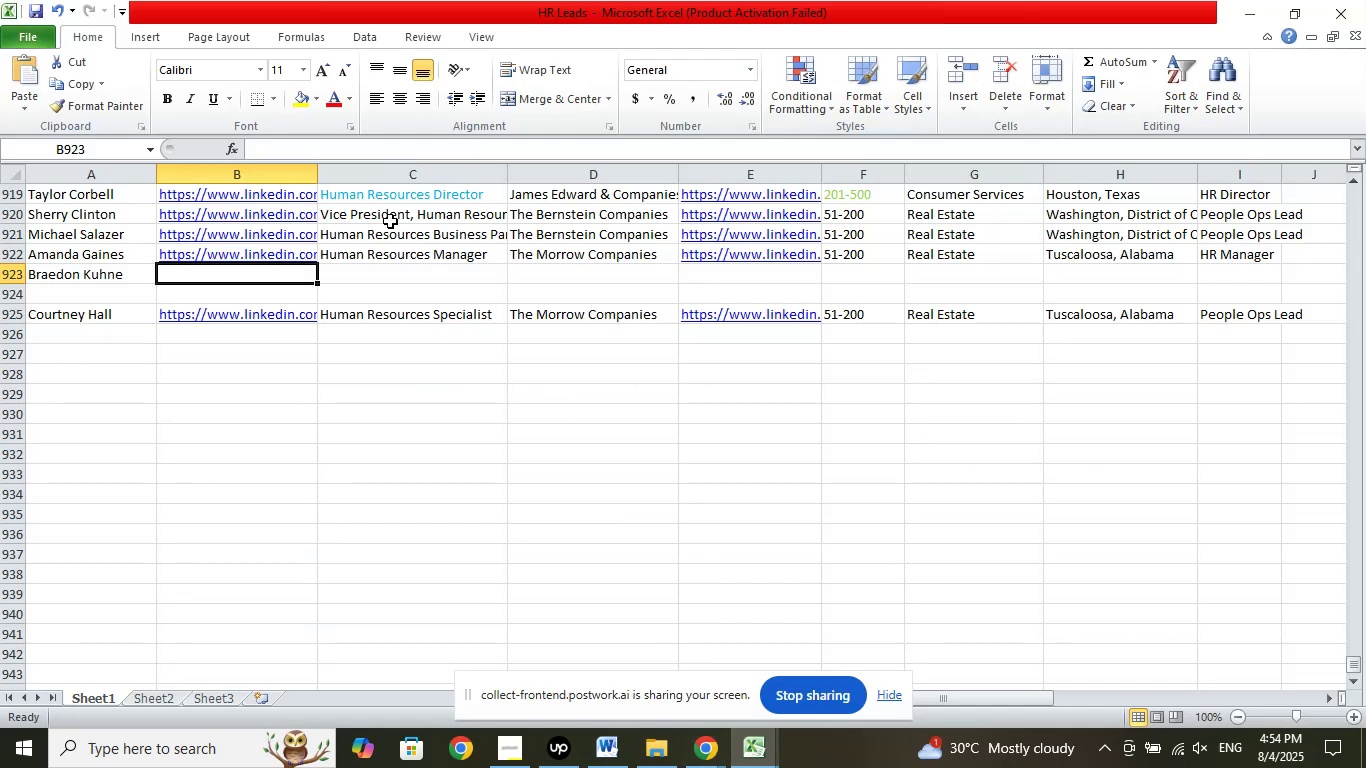 
left_click([512, 148])
 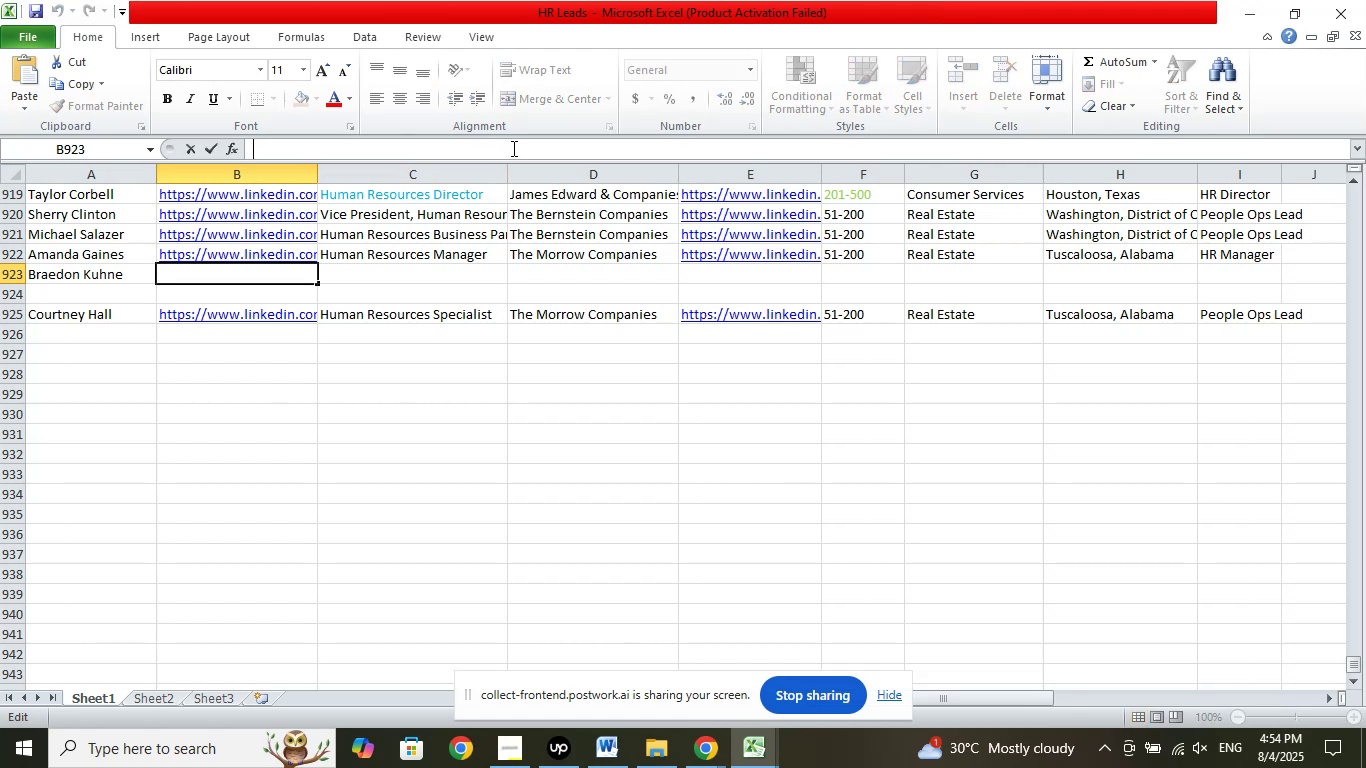 
right_click([512, 148])
 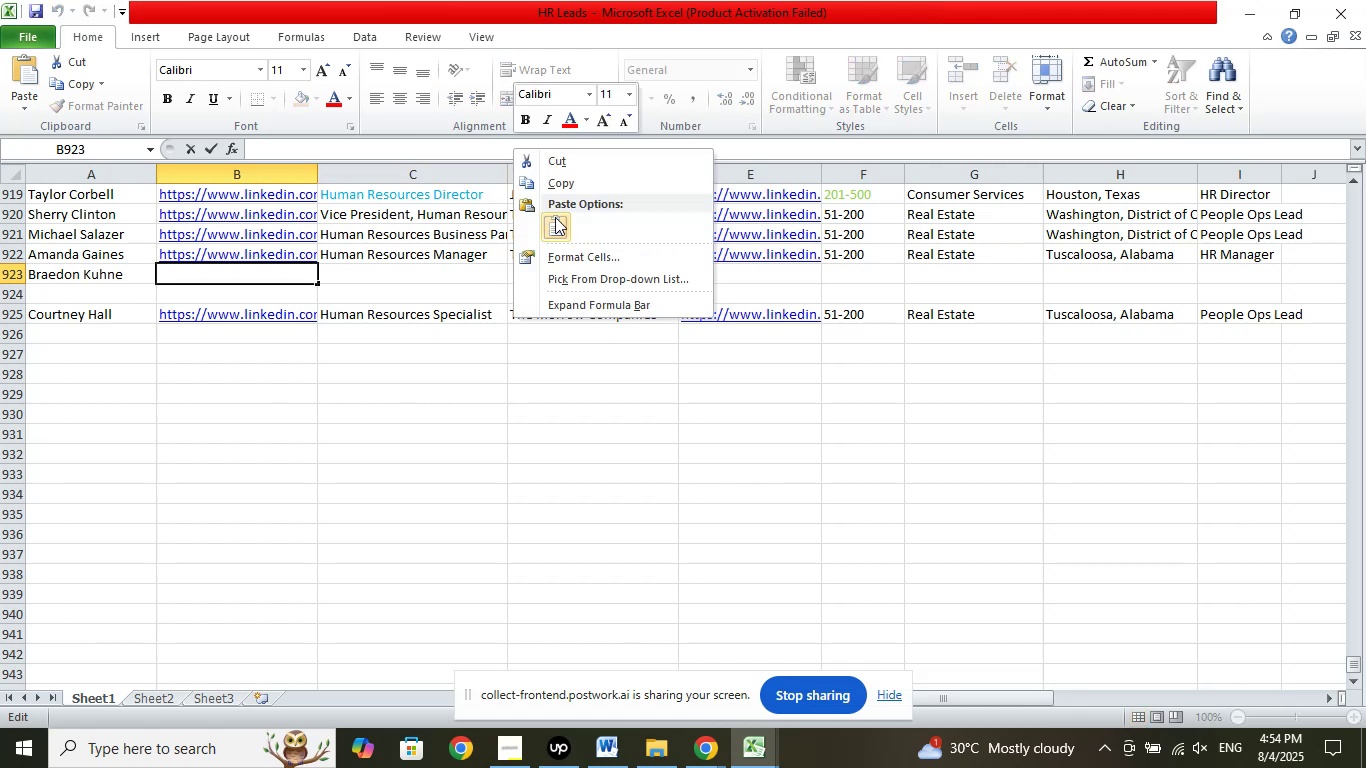 
left_click([555, 217])
 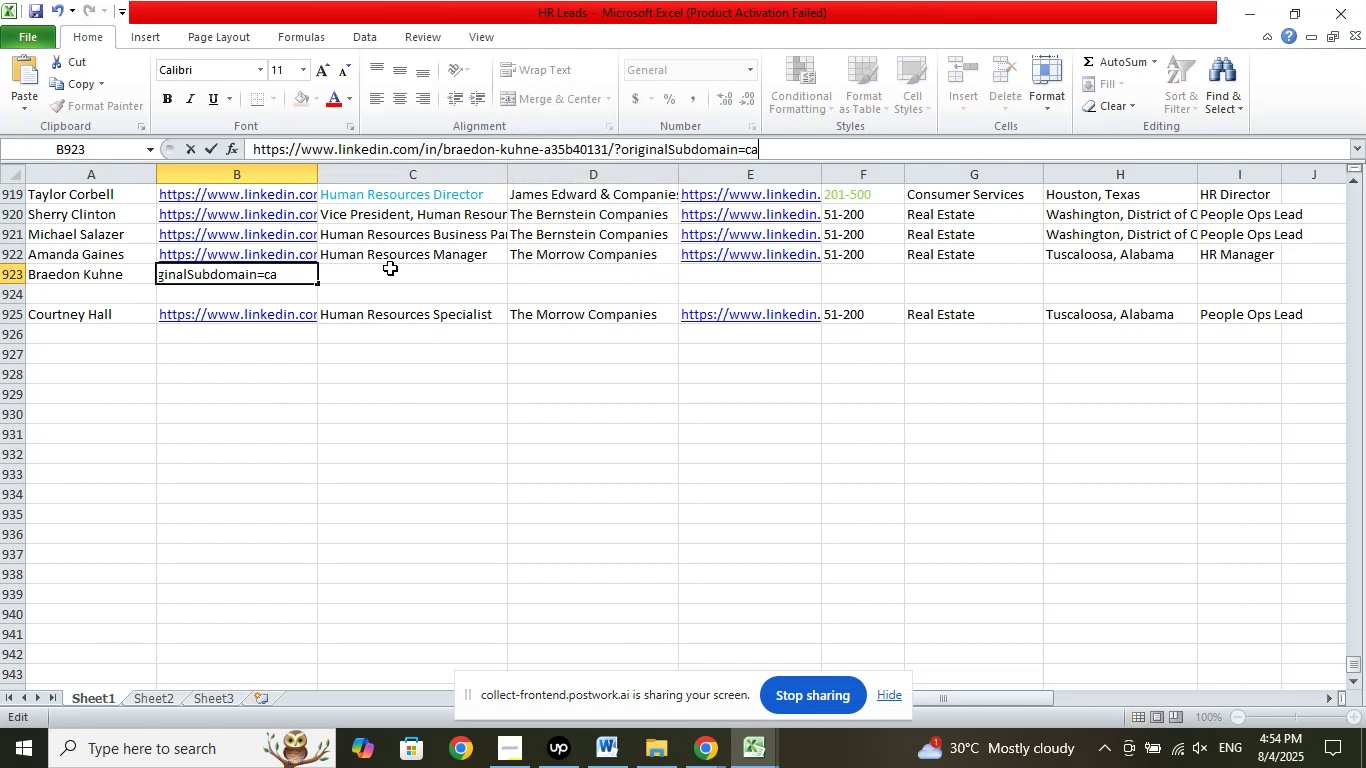 
left_click([390, 268])
 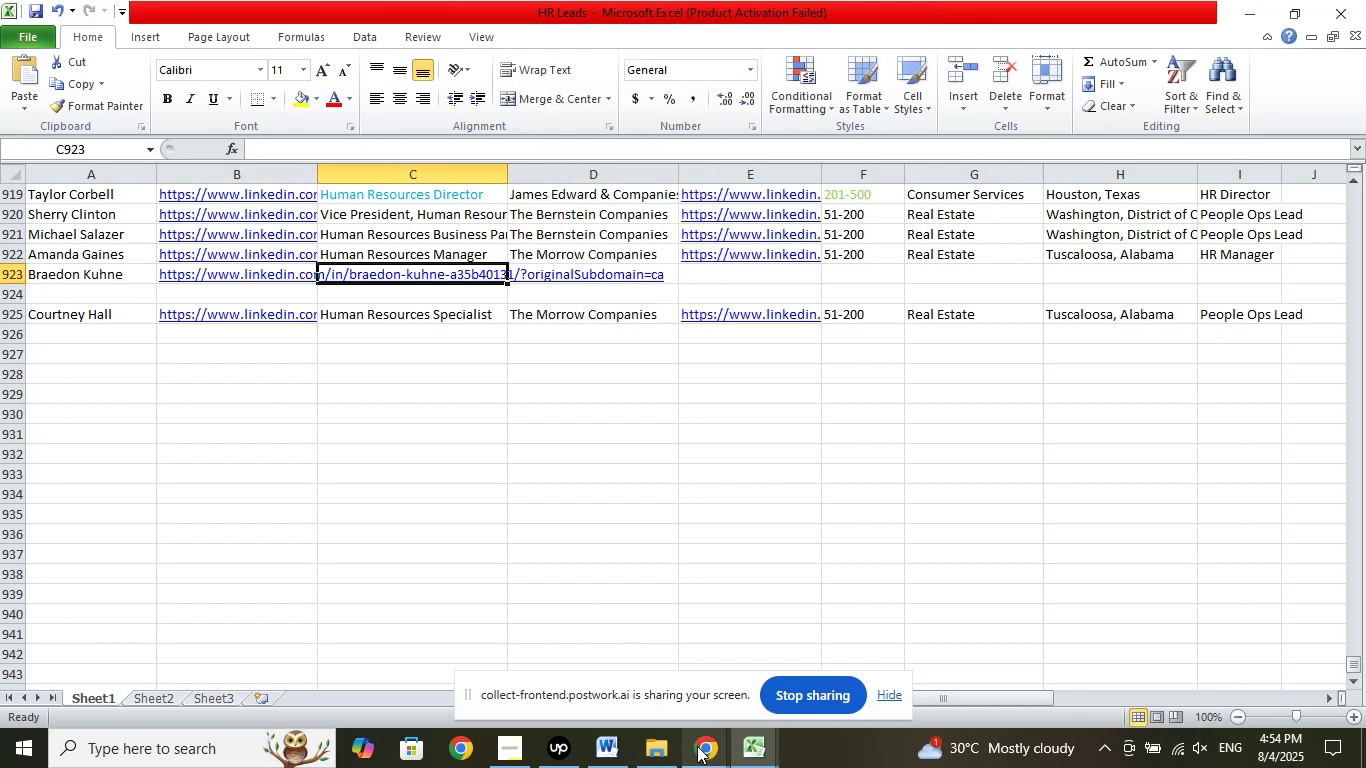 
double_click([590, 670])
 